 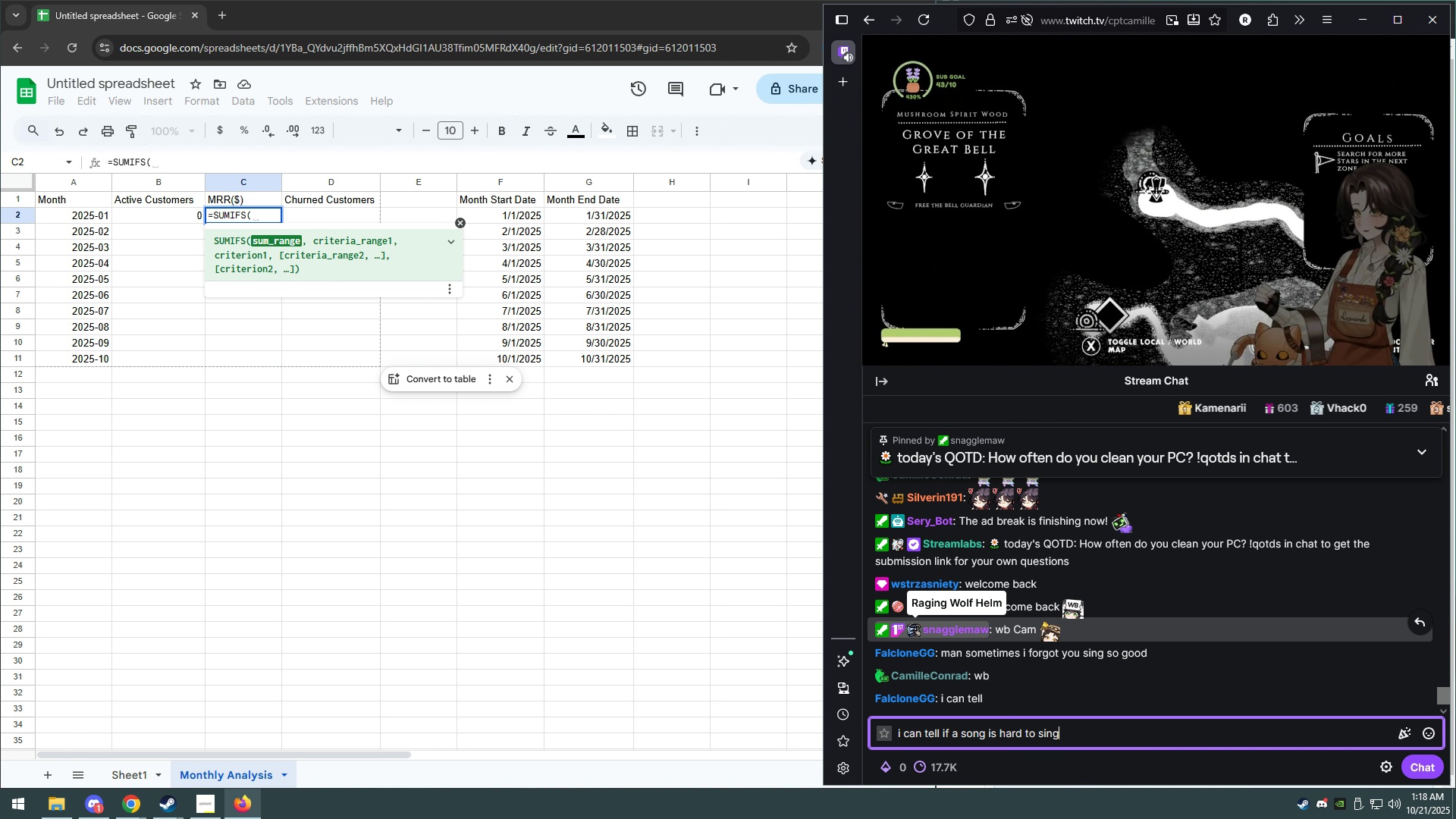 
key(Enter)
 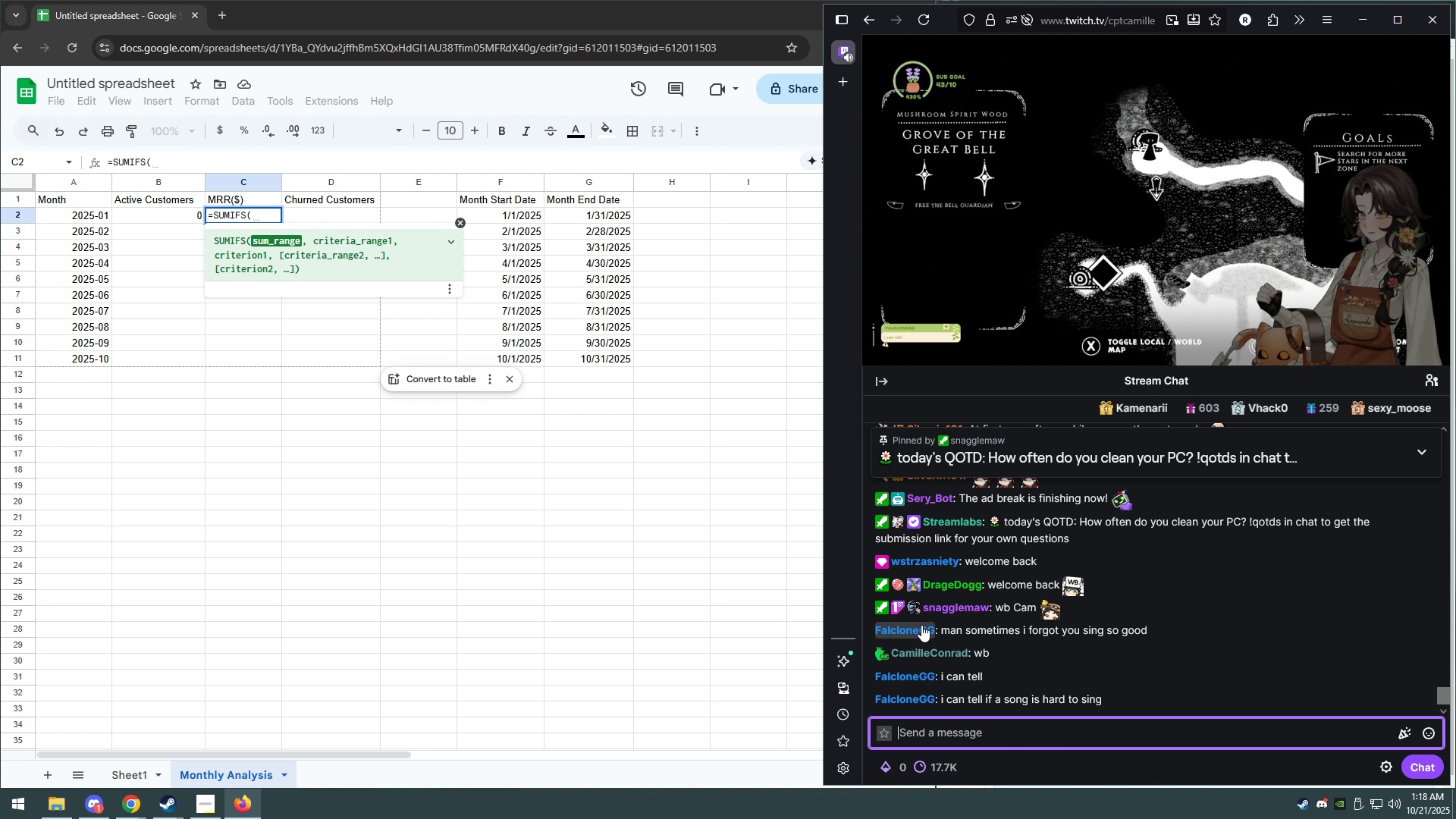 
type(like holy moly)
 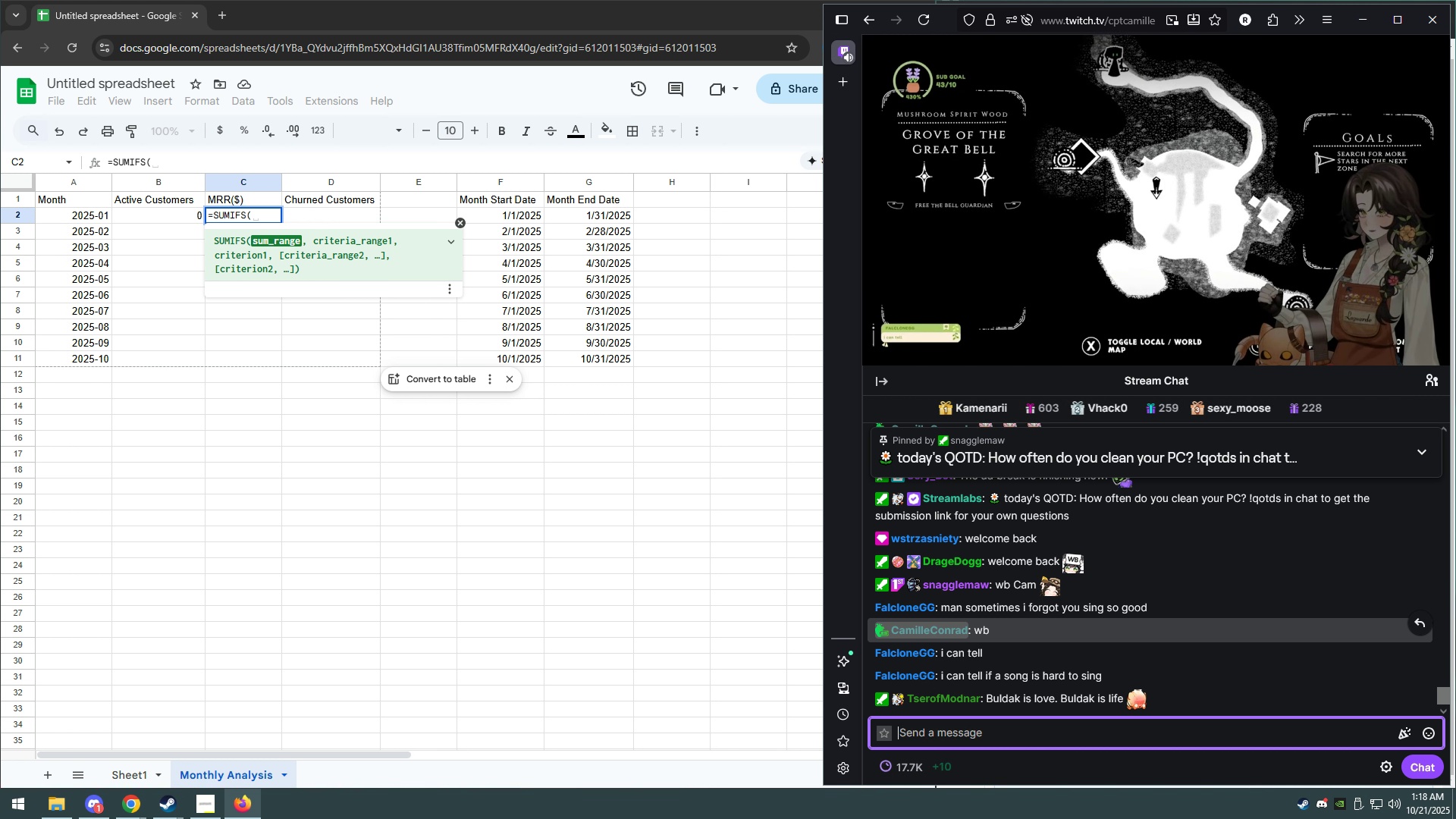 
key(Enter)
 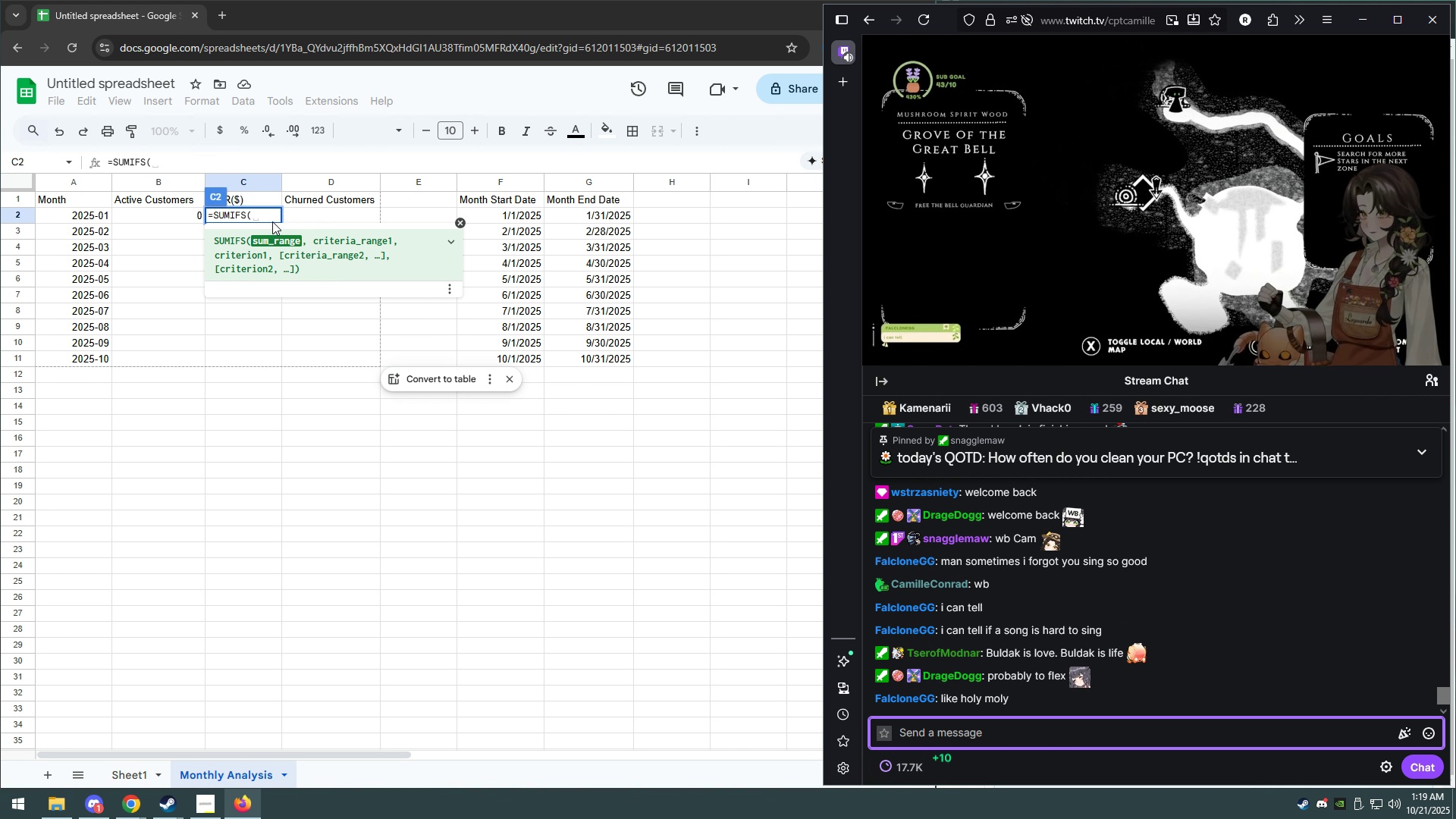 
left_click([268, 216])
 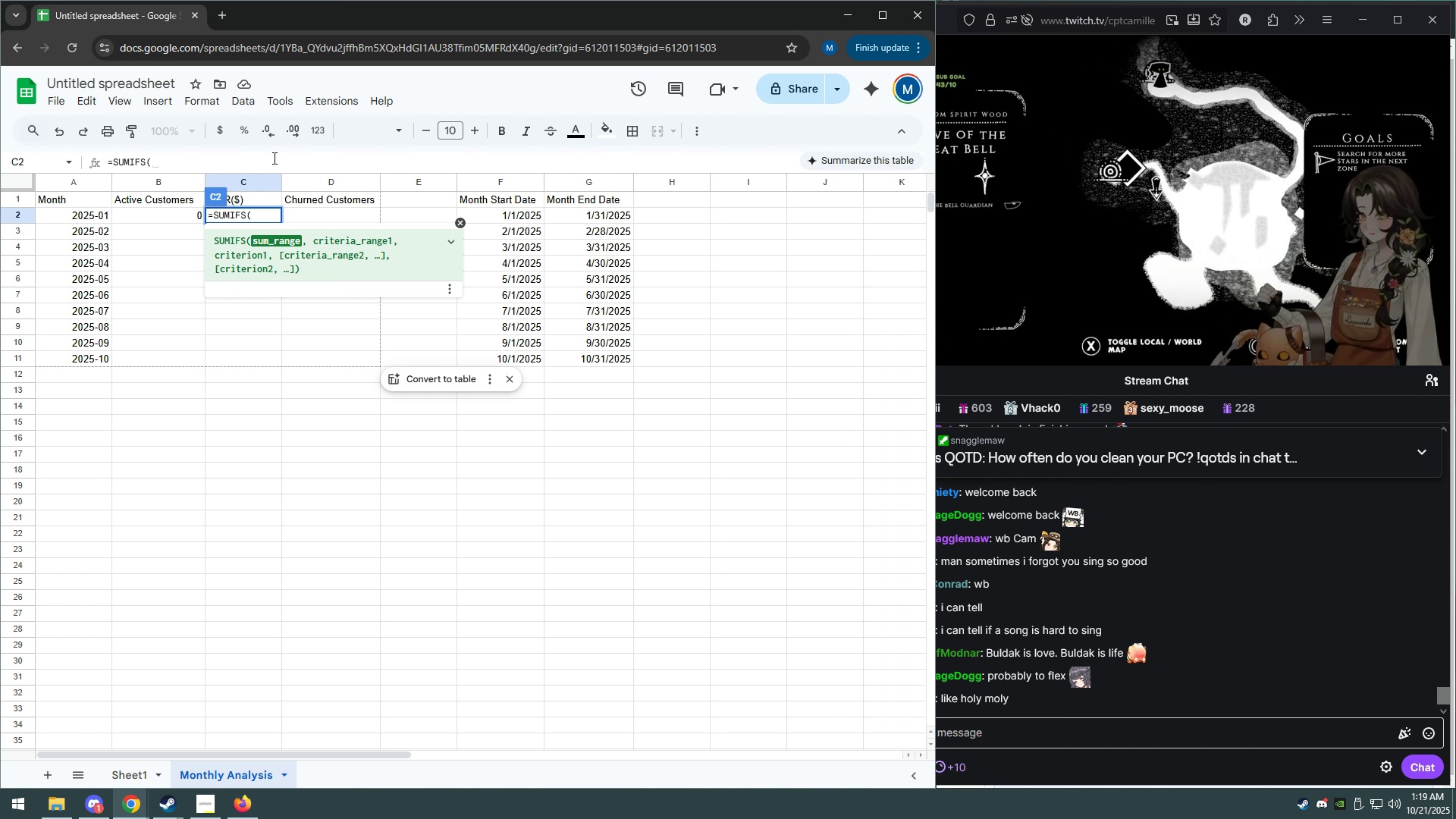 
left_click([268, 164])
 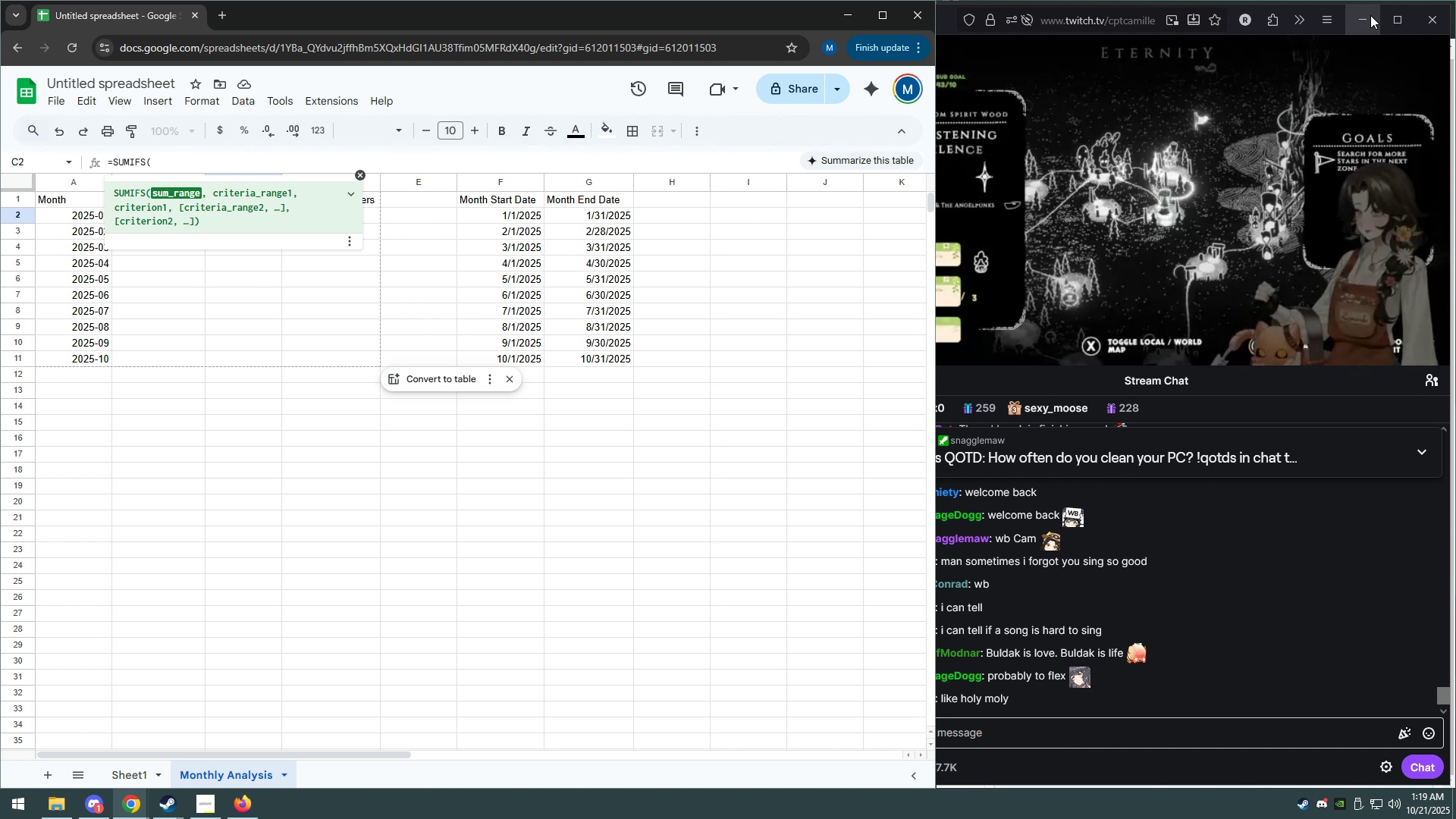 
wait(6.47)
 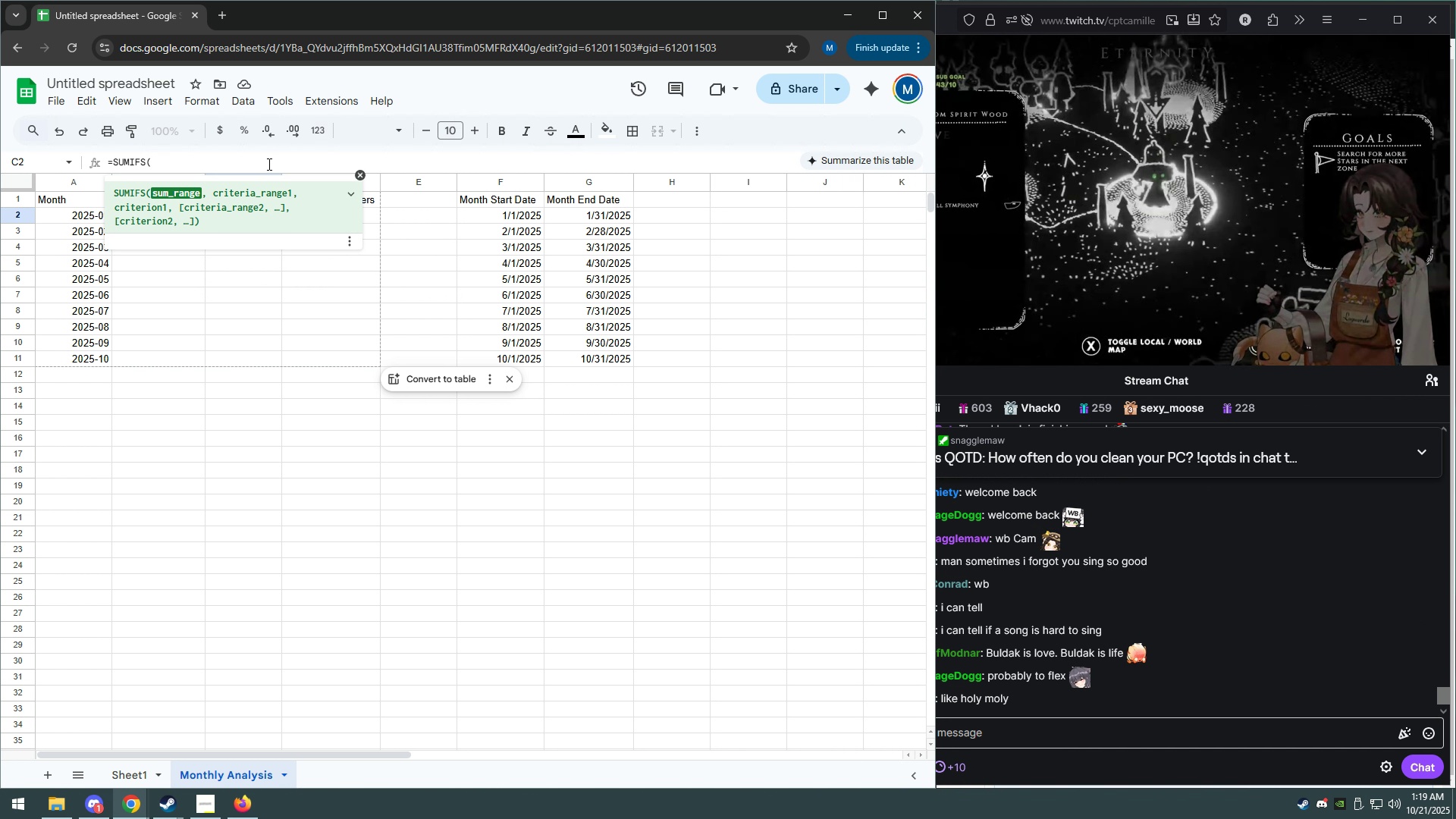 
left_click([1370, 15])
 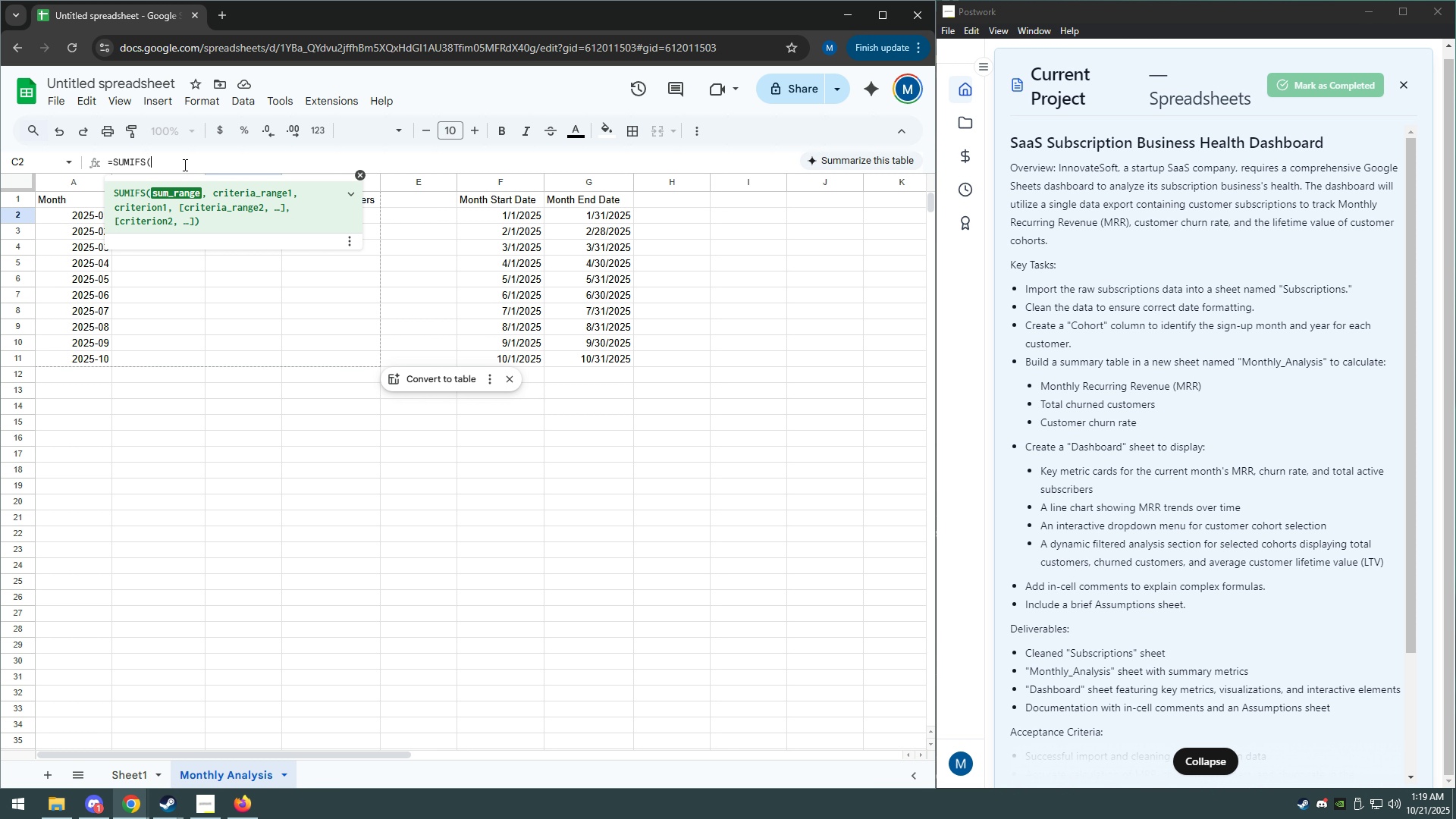 
wait(6.01)
 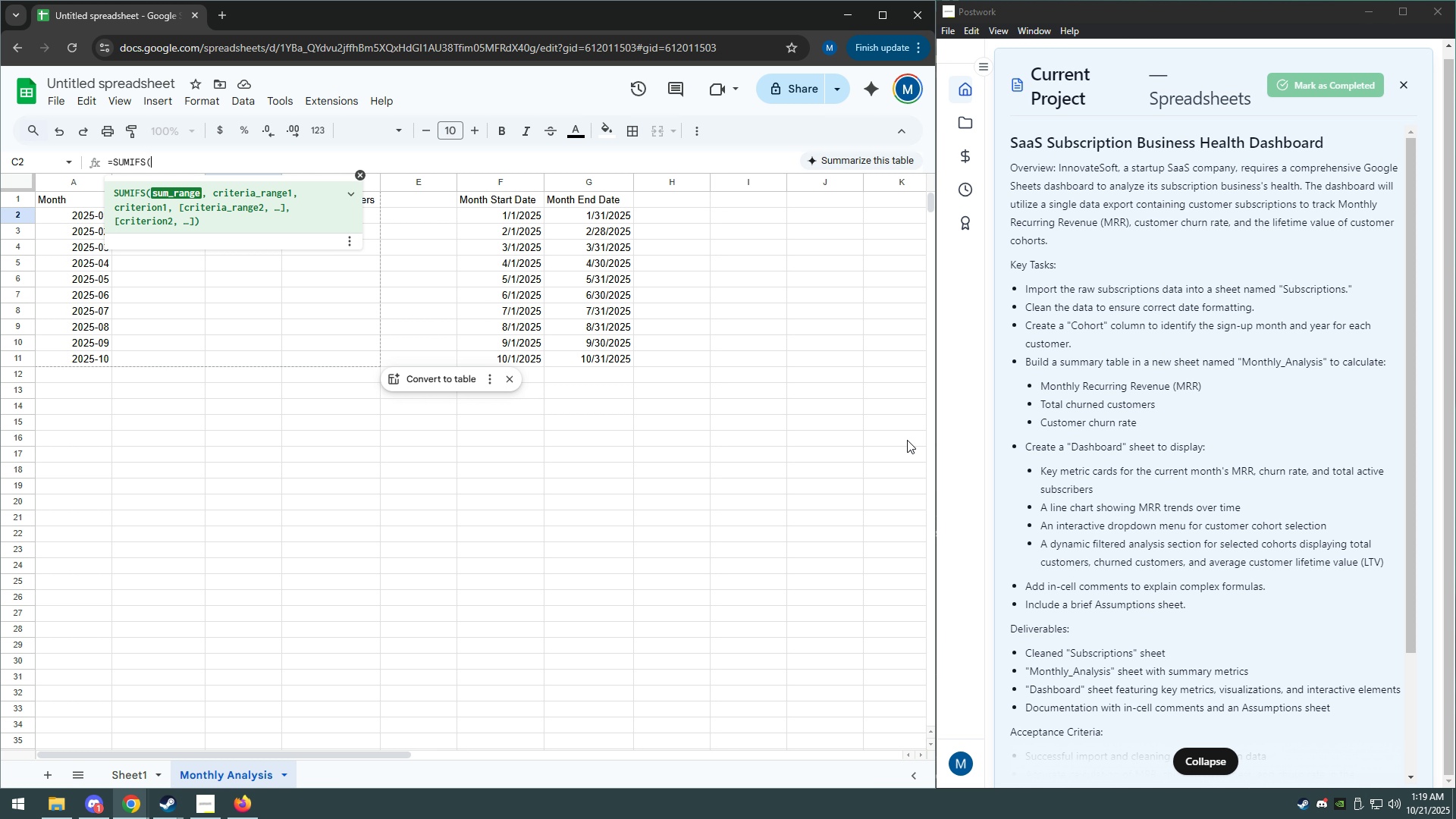 
type(Subscriptions!)
 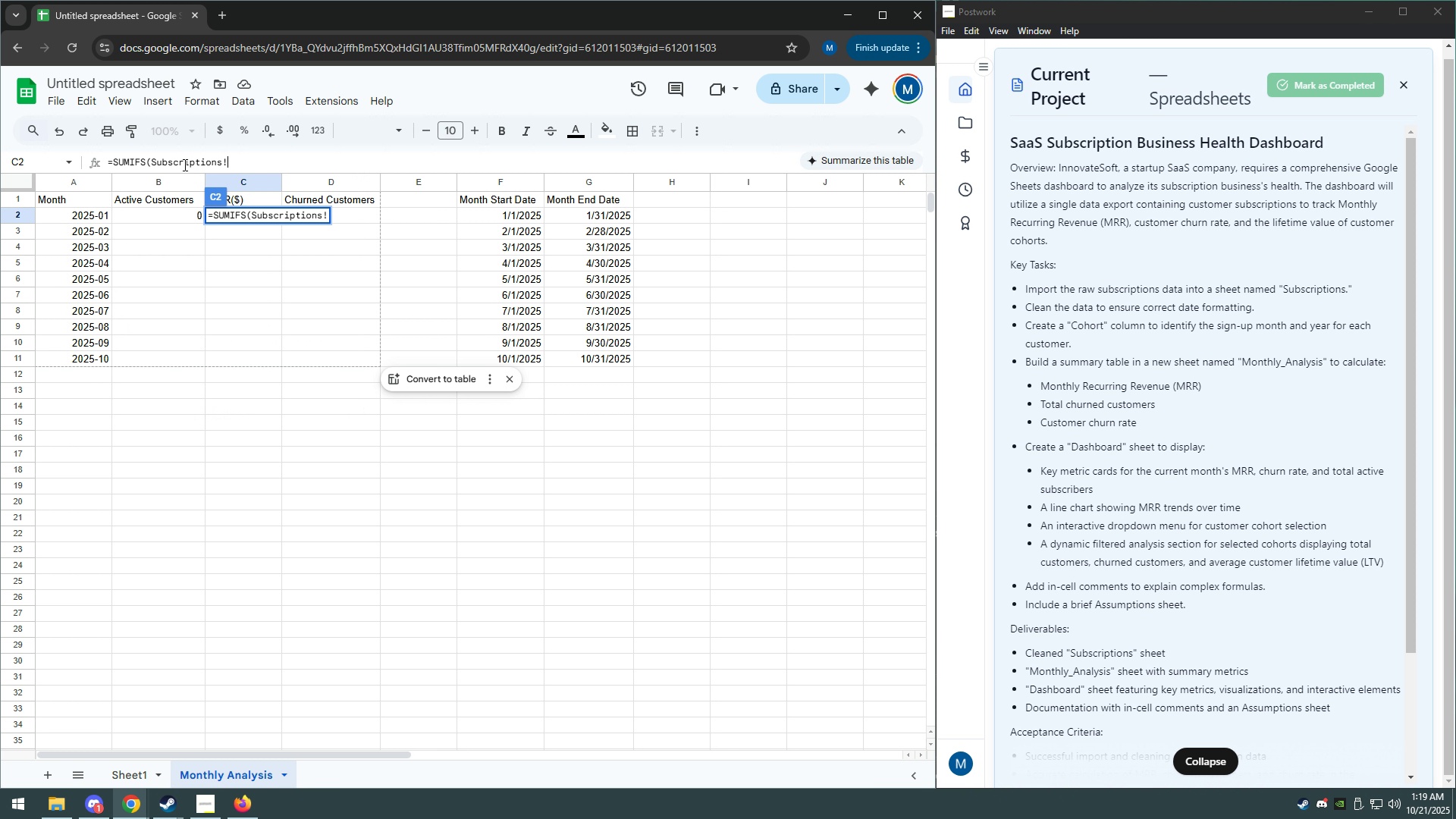 
type($C:)
 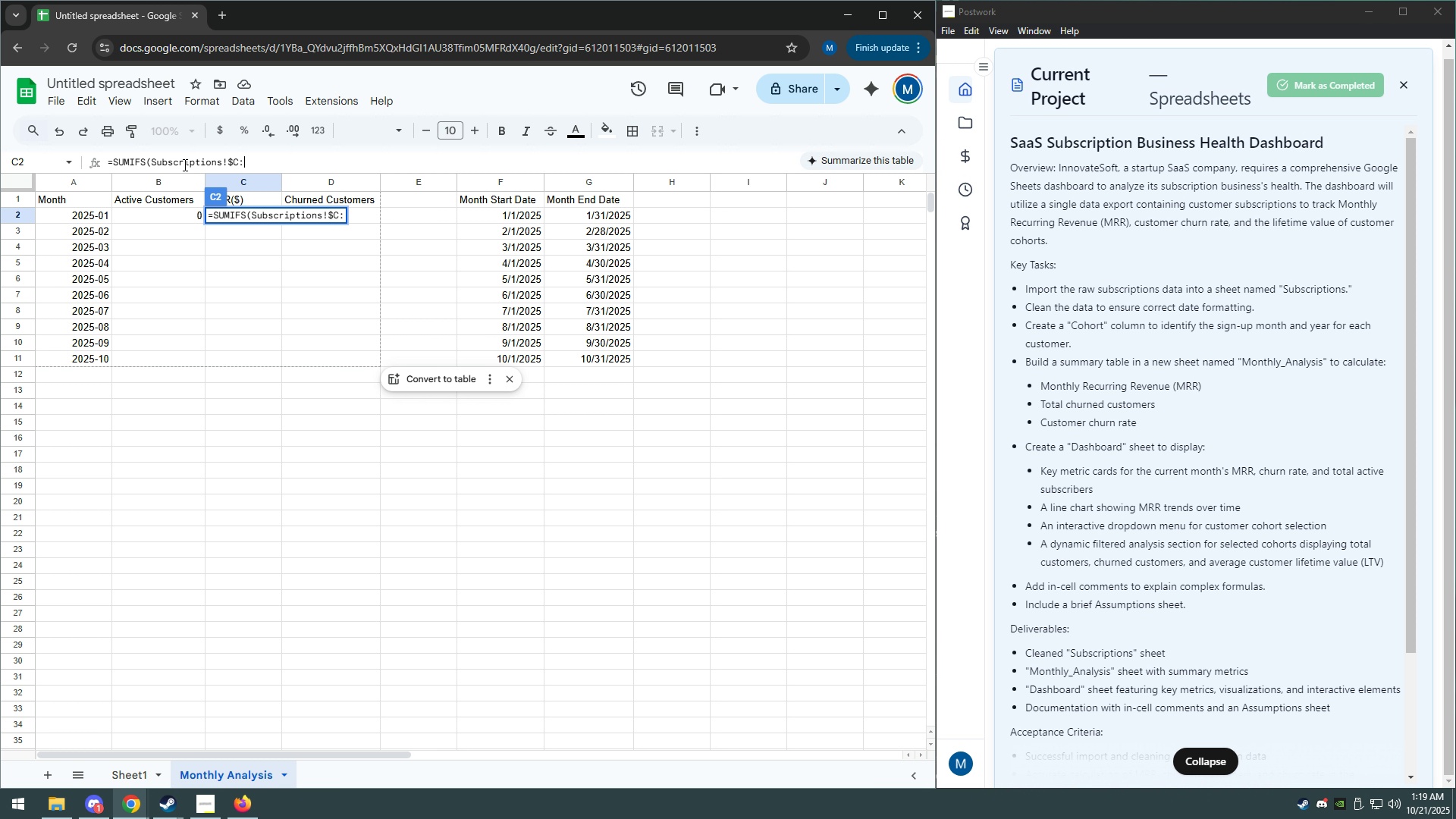 
type($C)
 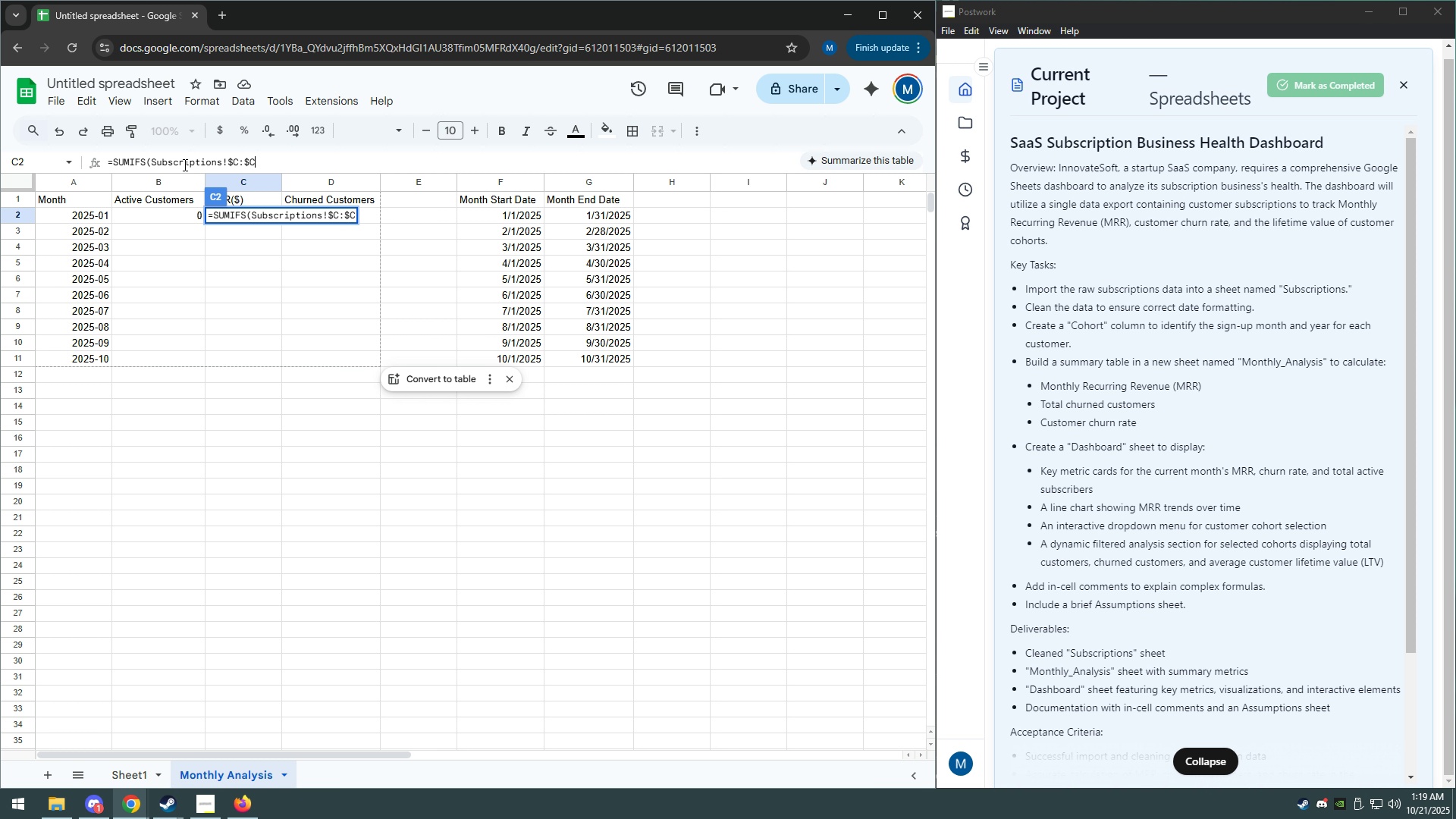 
type(, Subscriptions!$D:$D,")
key(Tab)
type(it used to be higher?????)
 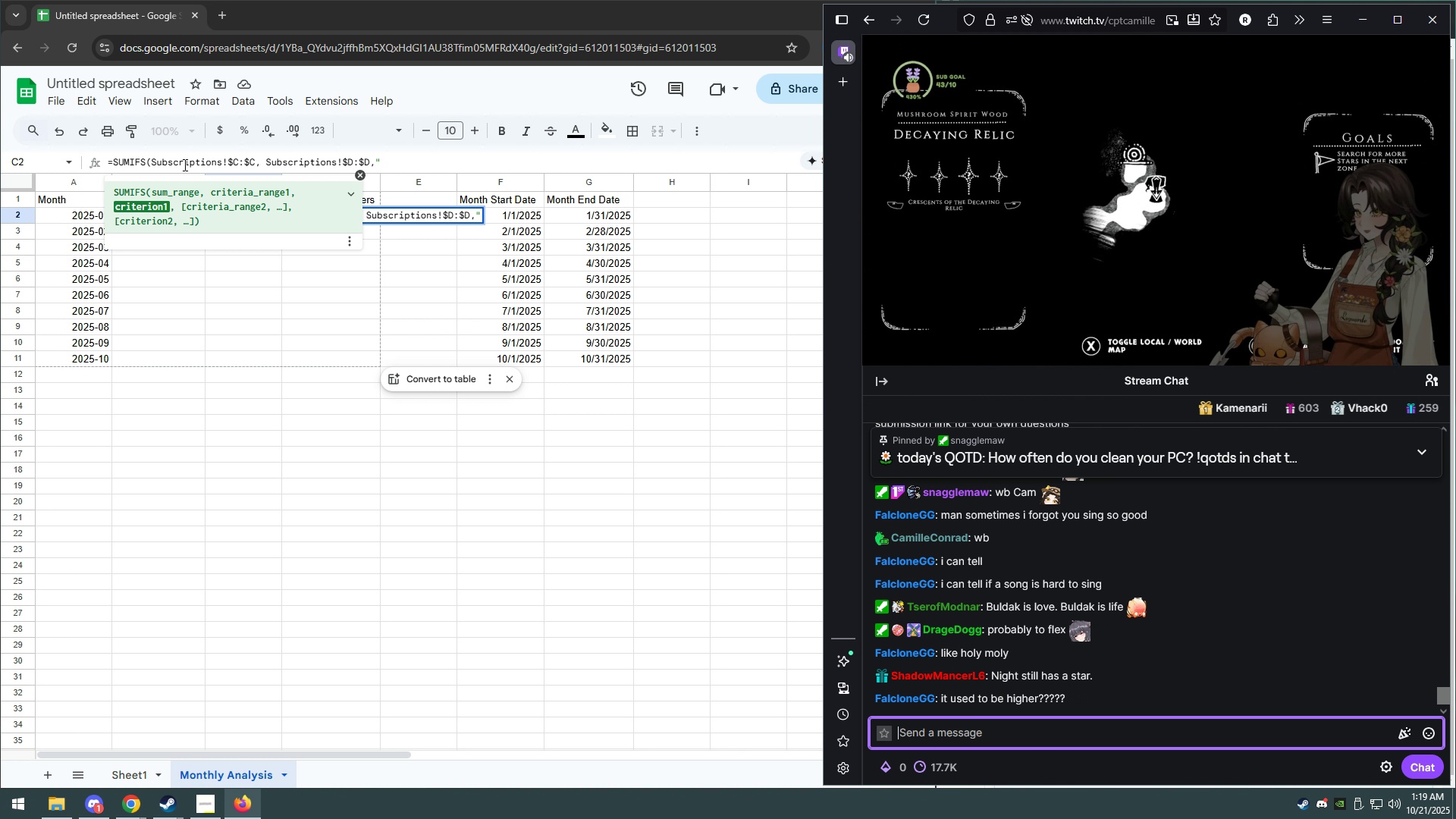 
 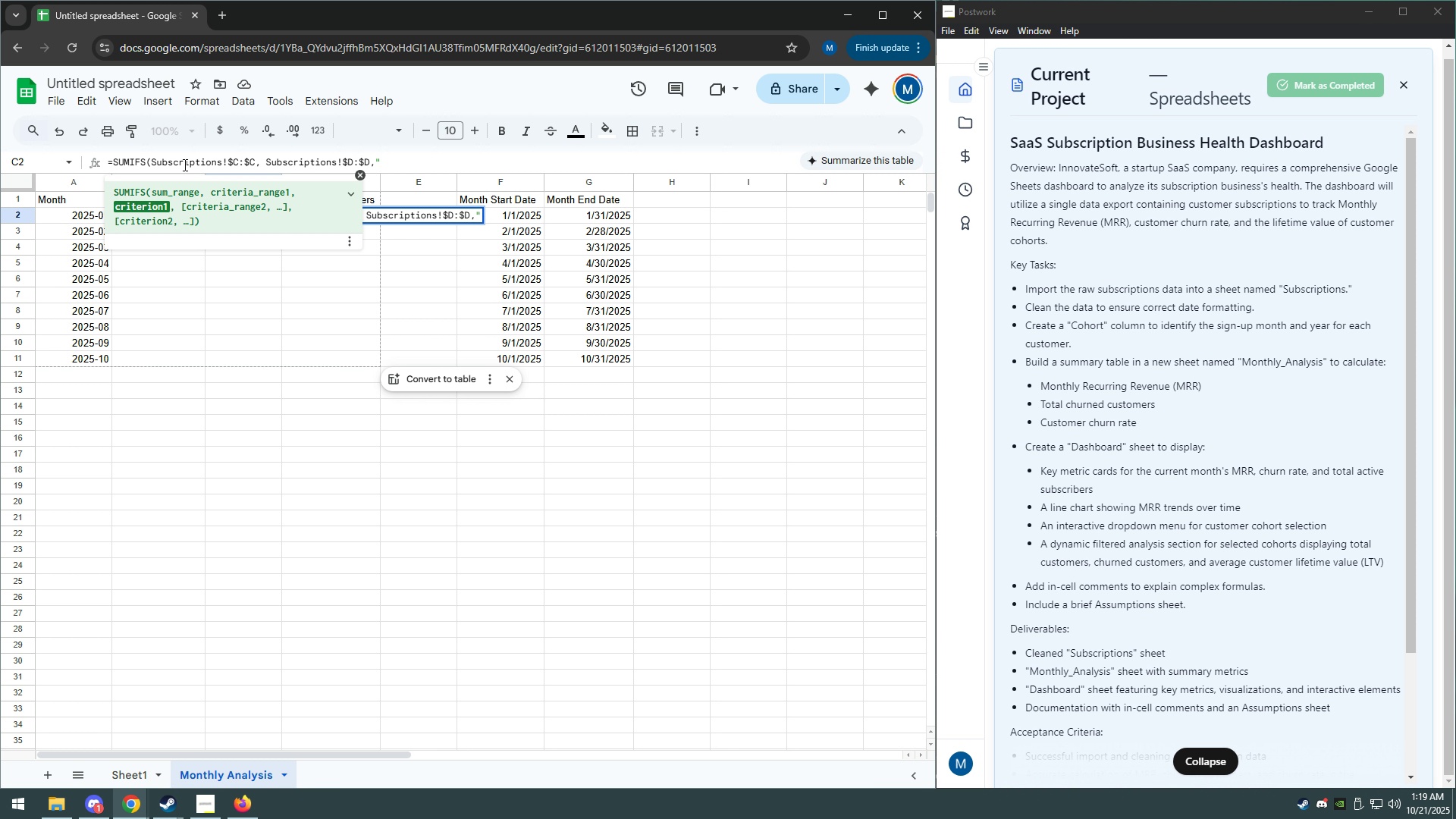 
hold_key(key=AltLeft, duration=0.73)
 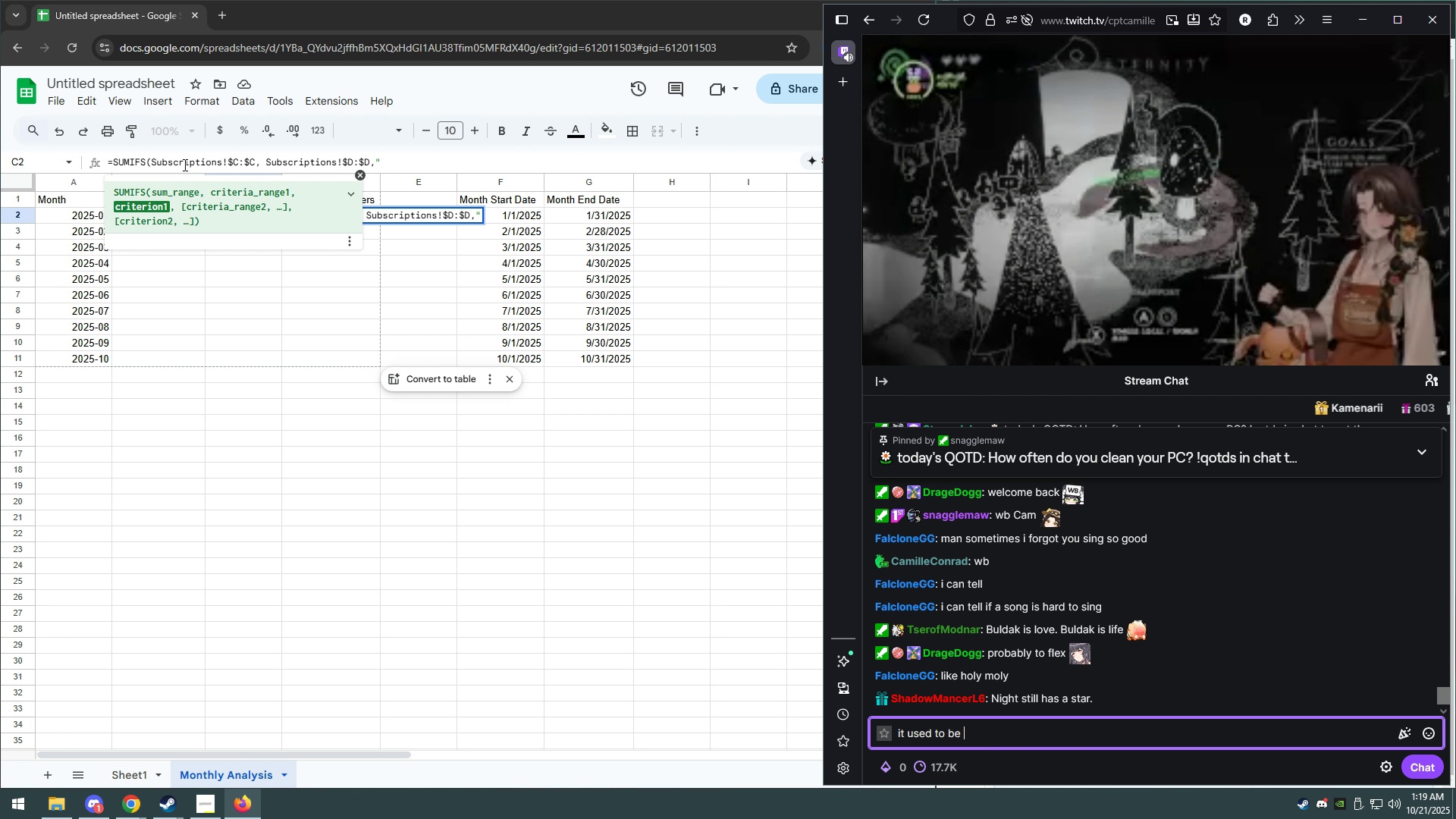 
key(Enter)
 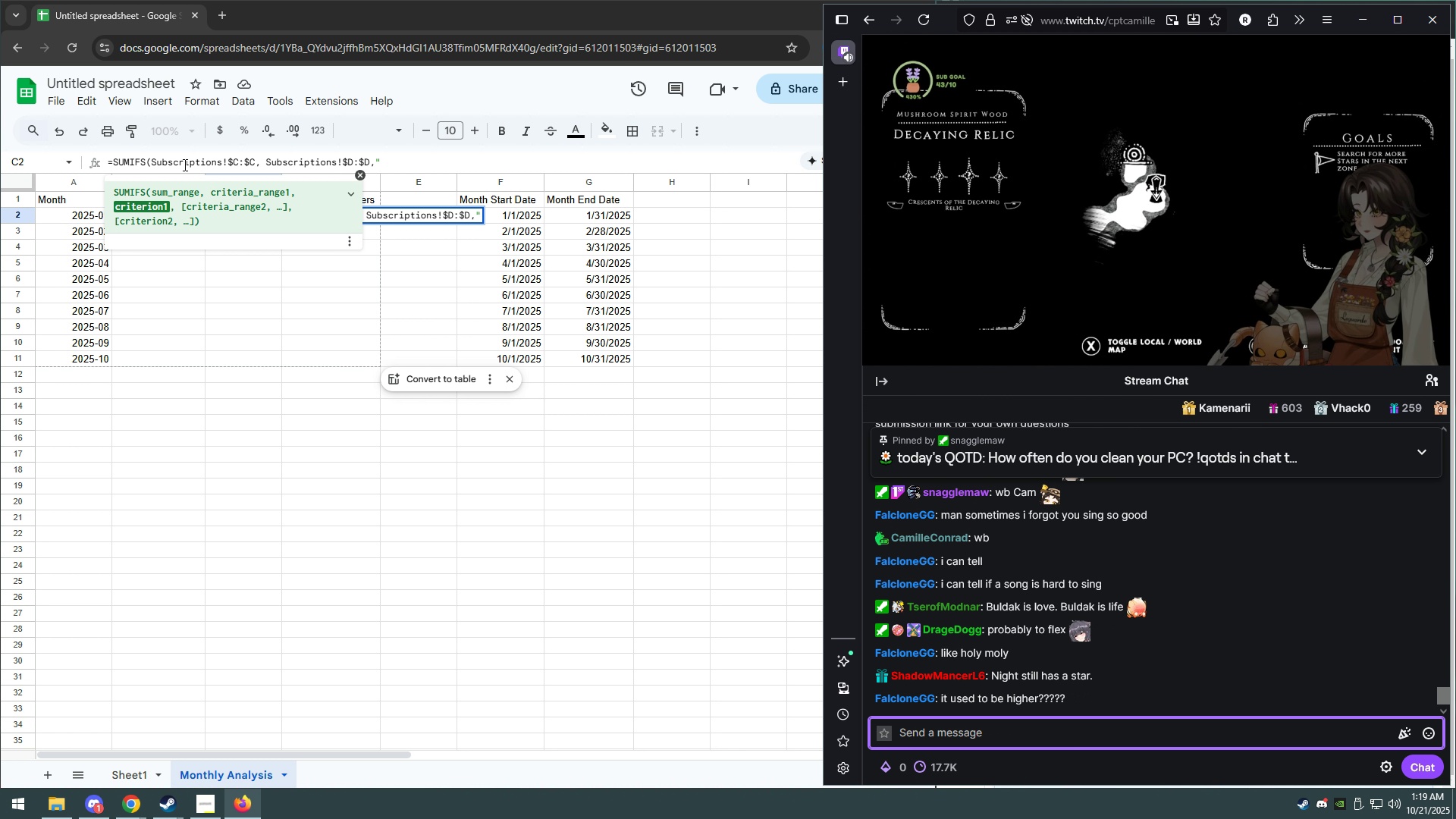 
type(bruh how are you suponly you are able to sing if )
key(Backspace)
type(t)
key(Backspace)
key(Backspace)
type(t if)
key(Backspace)
key(Backspace)
type(then)
 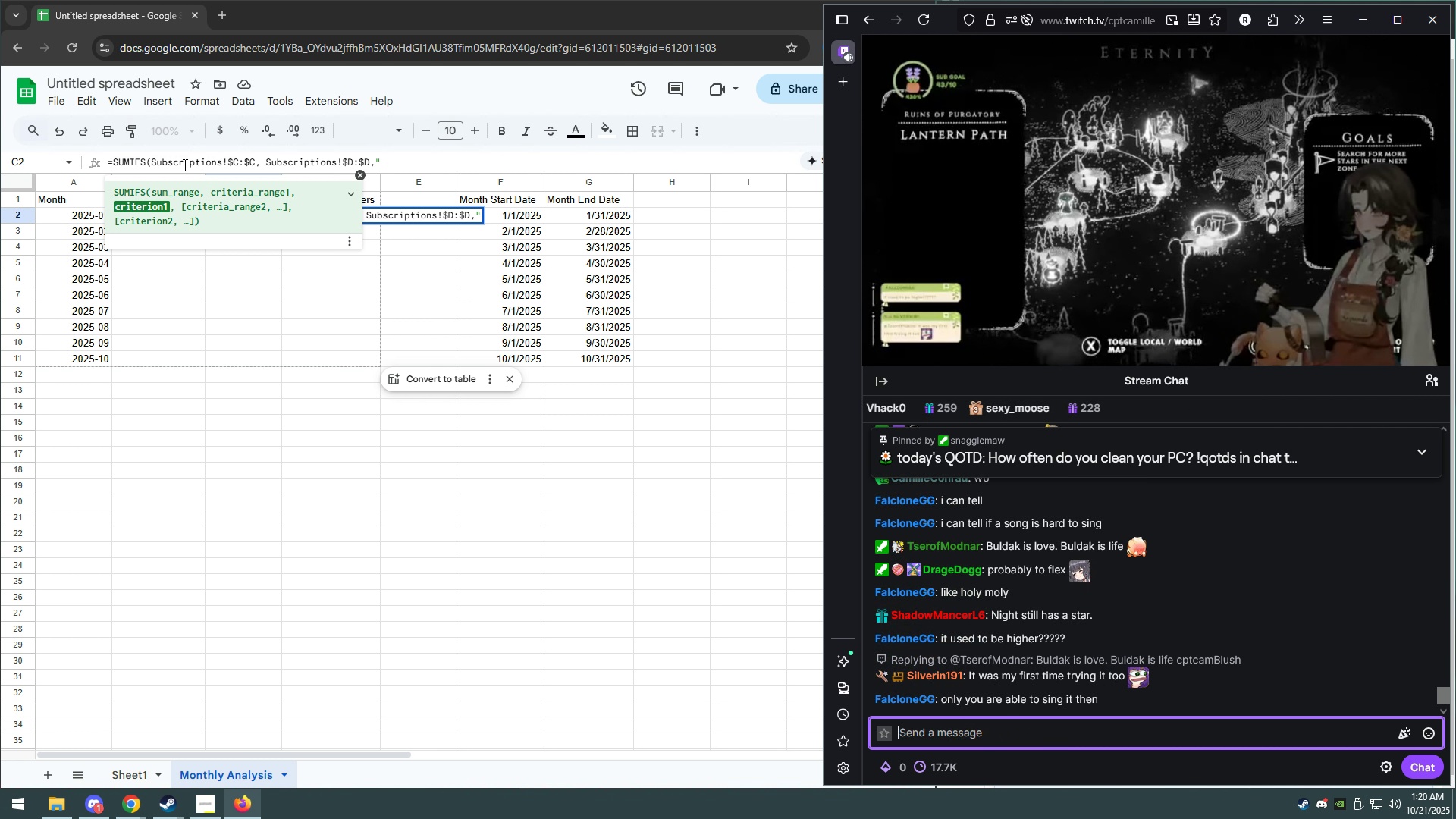 
key(Enter)
 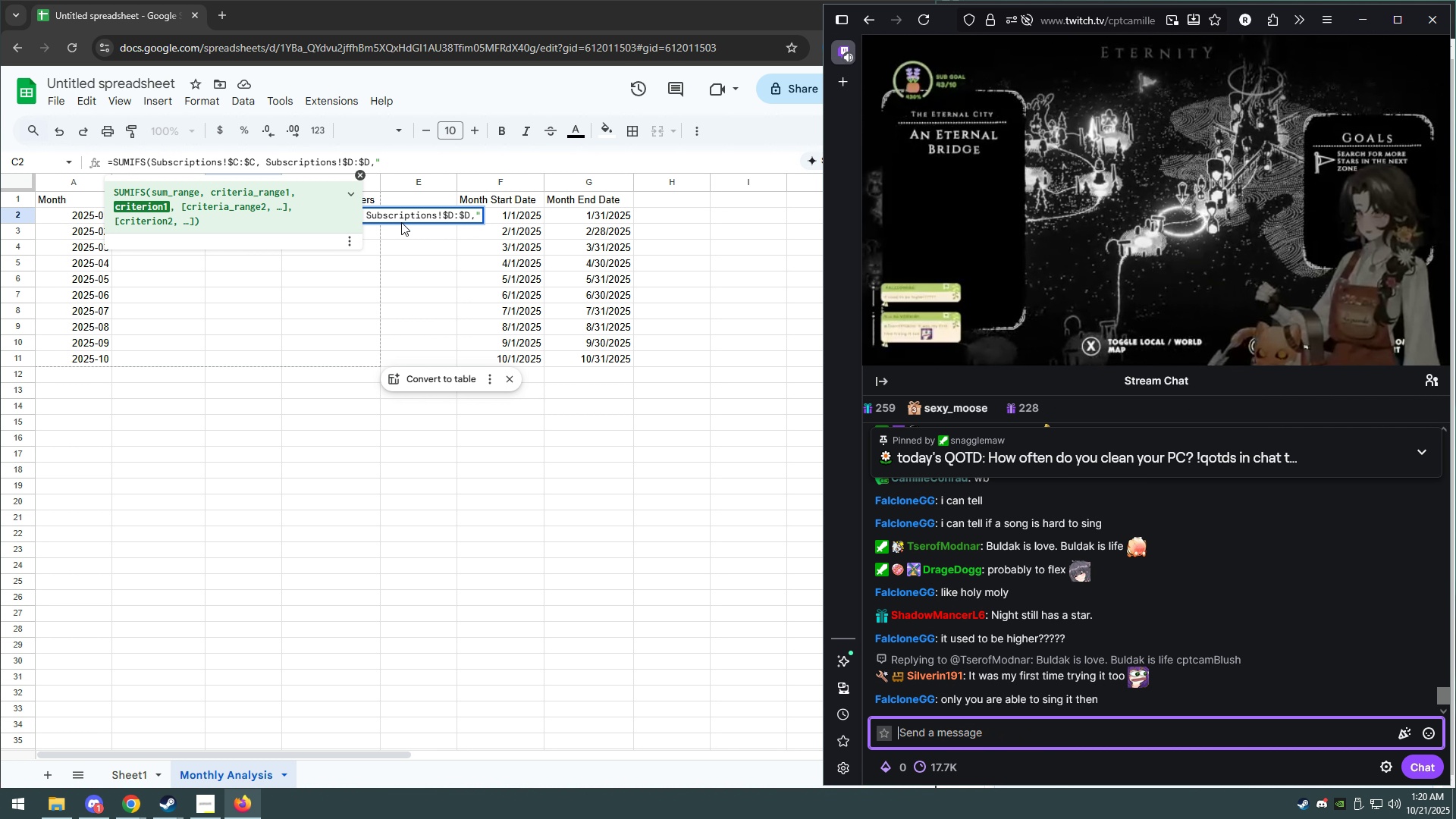 
left_click([425, 212])
 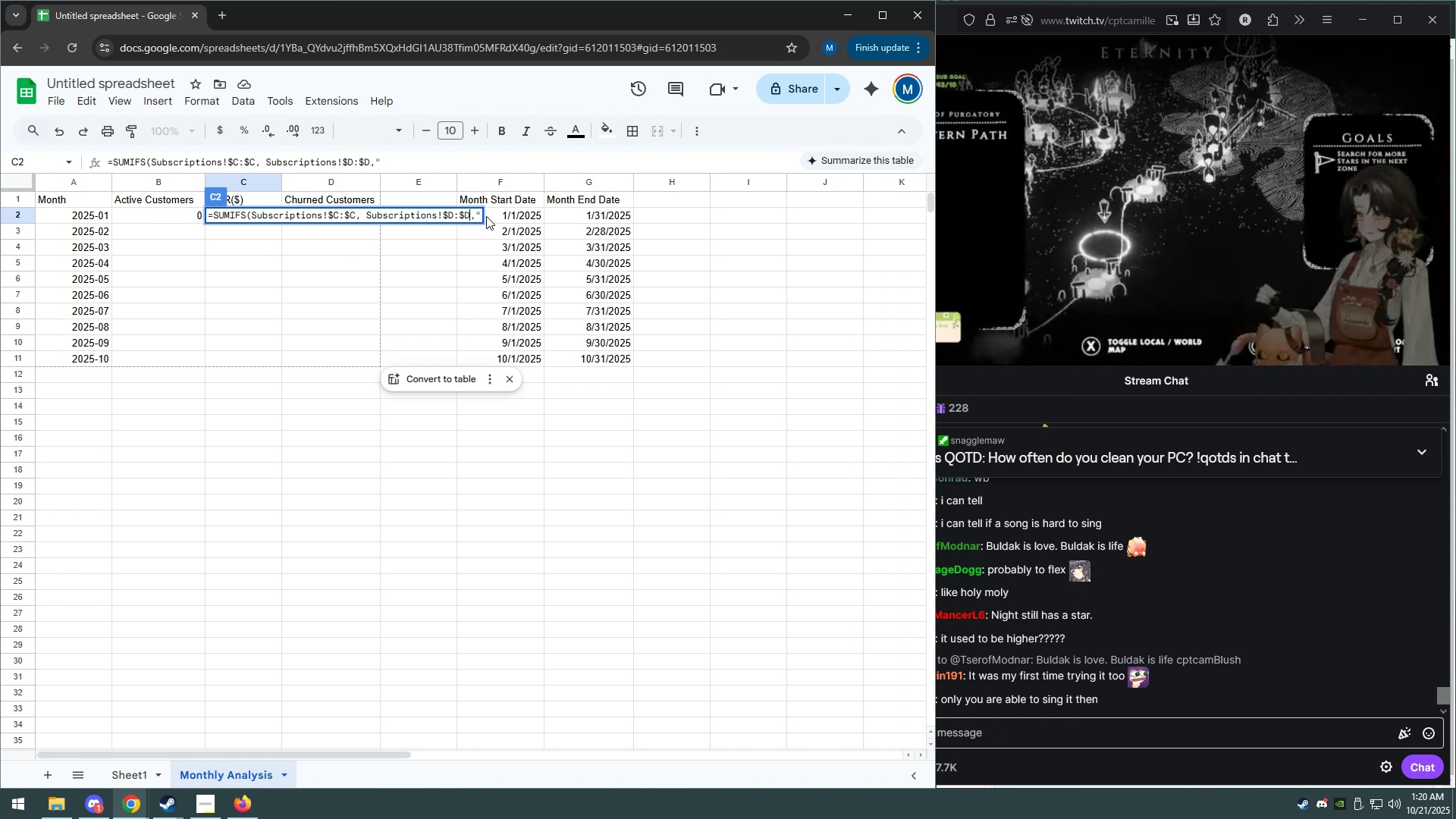 
double_click([488, 215])
 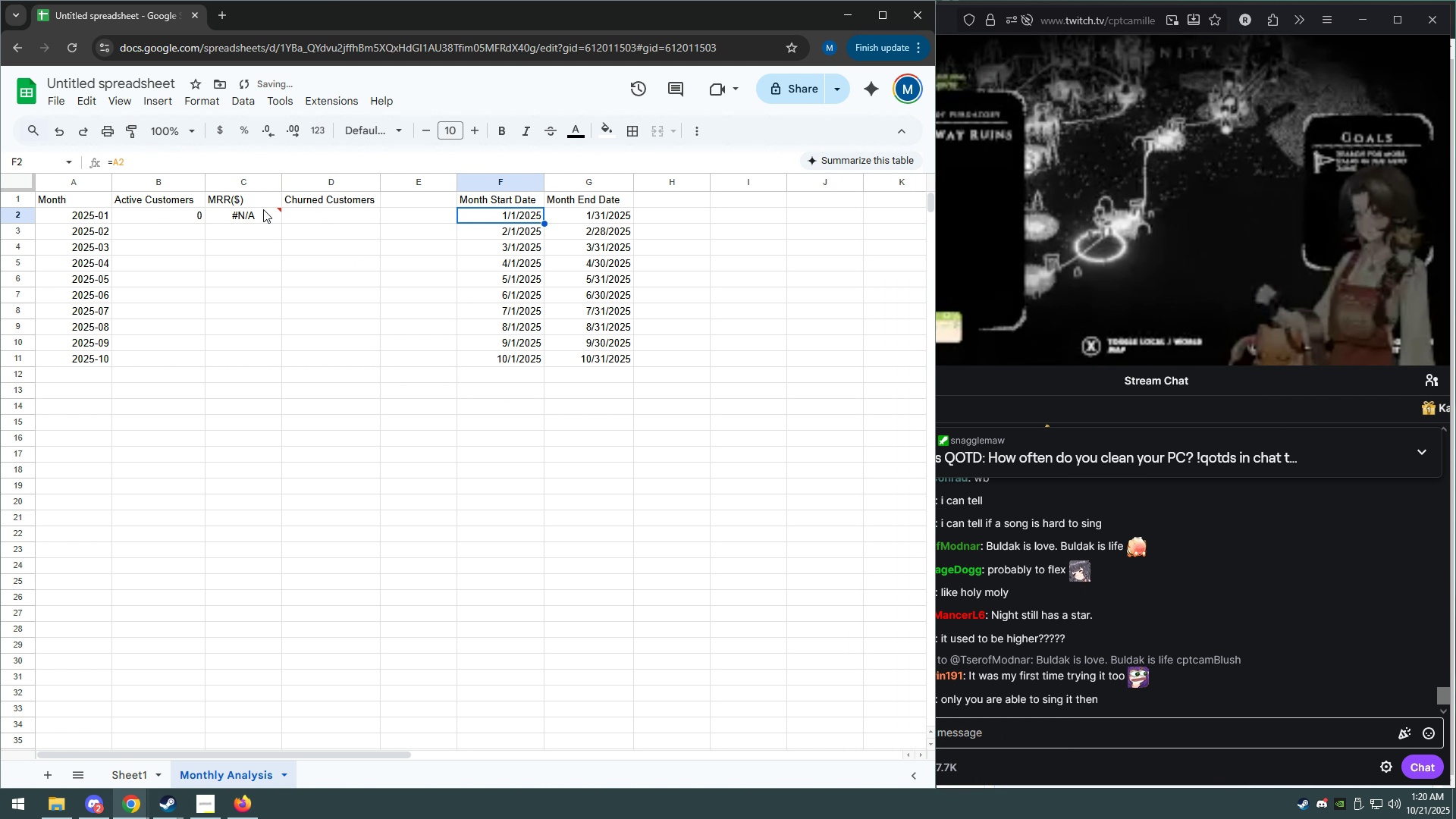 
left_click([265, 215])
 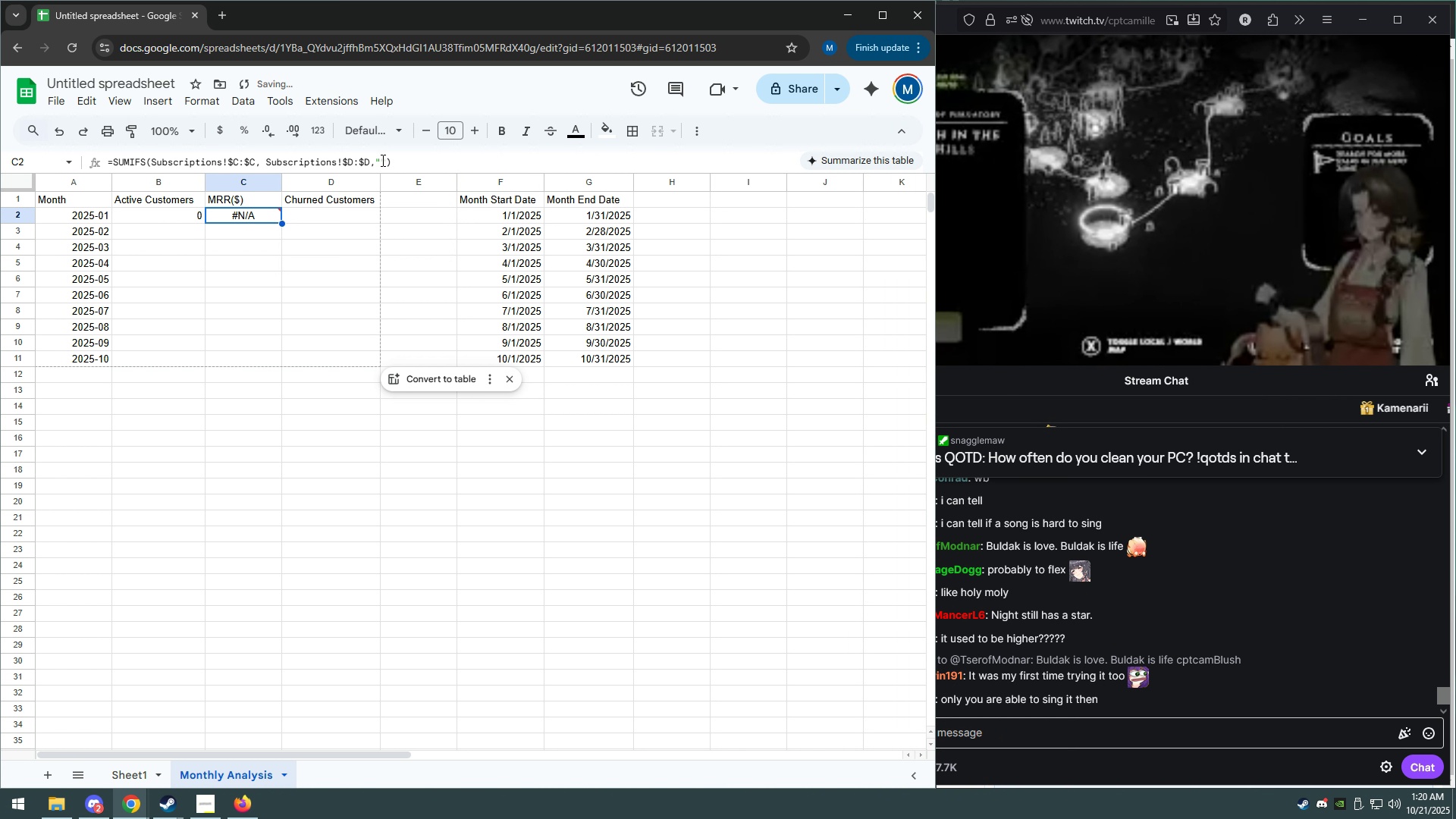 
left_click([380, 160])
 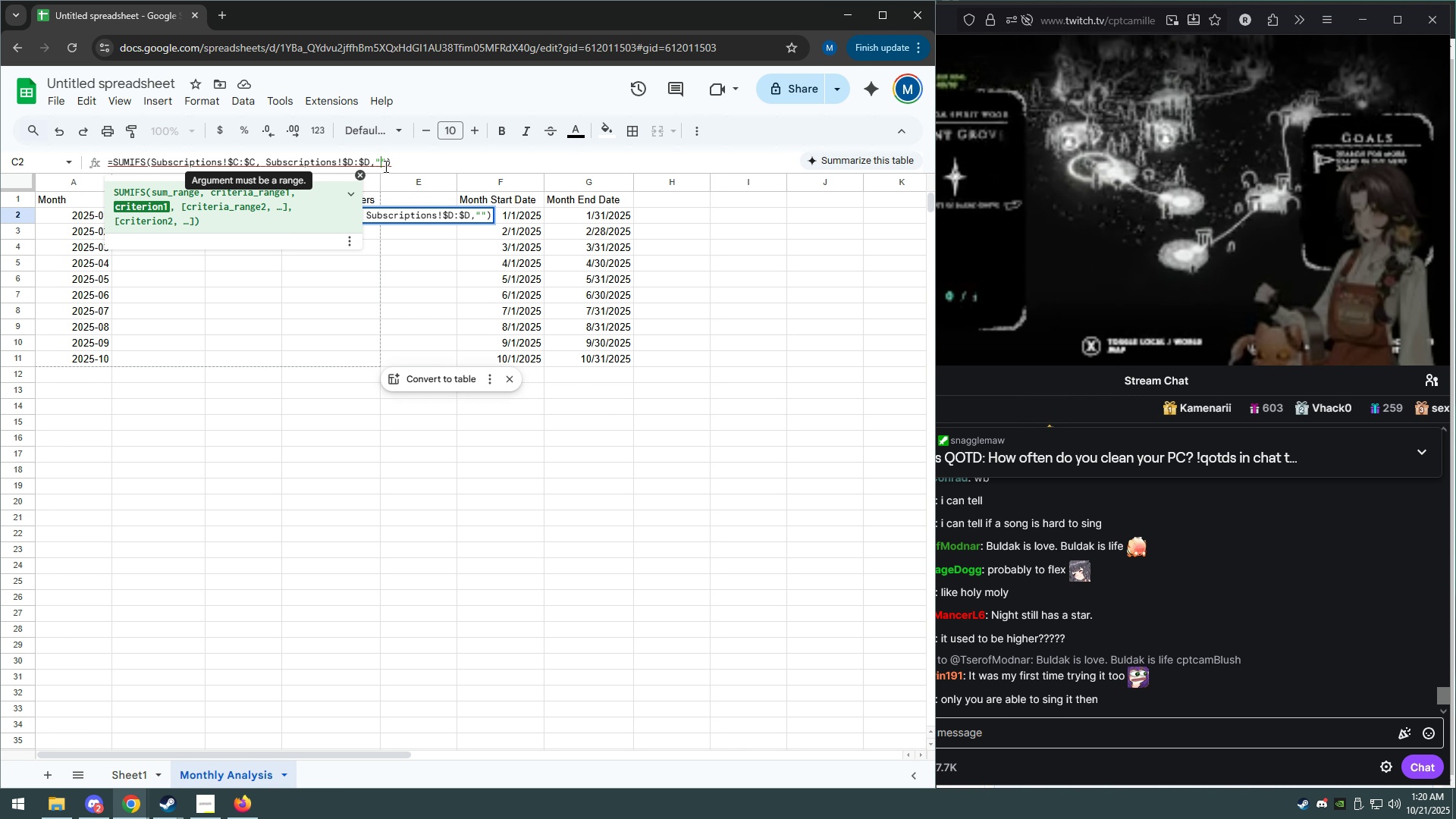 
key(ArrowLeft)
 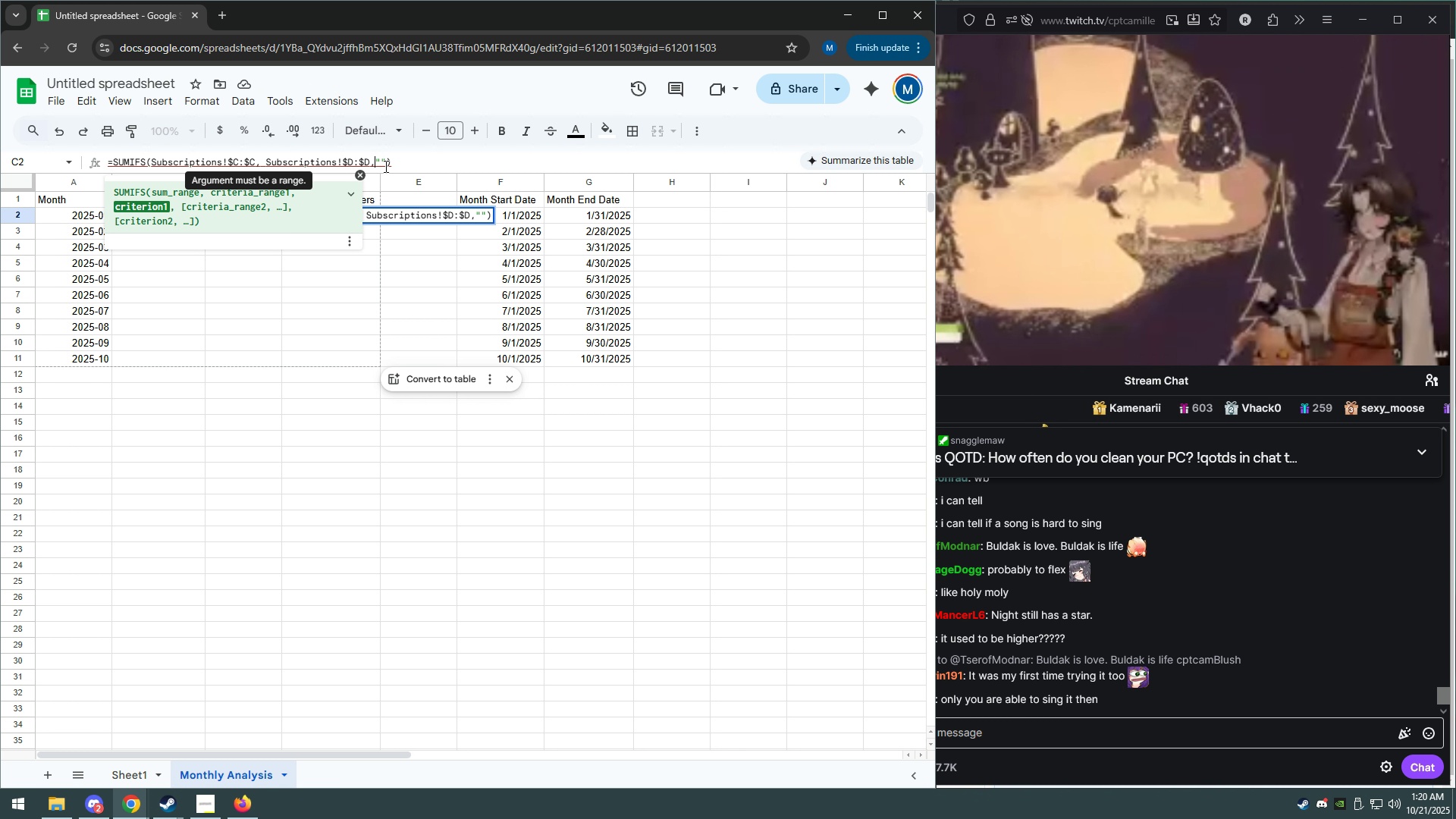 
key(ArrowLeft)
 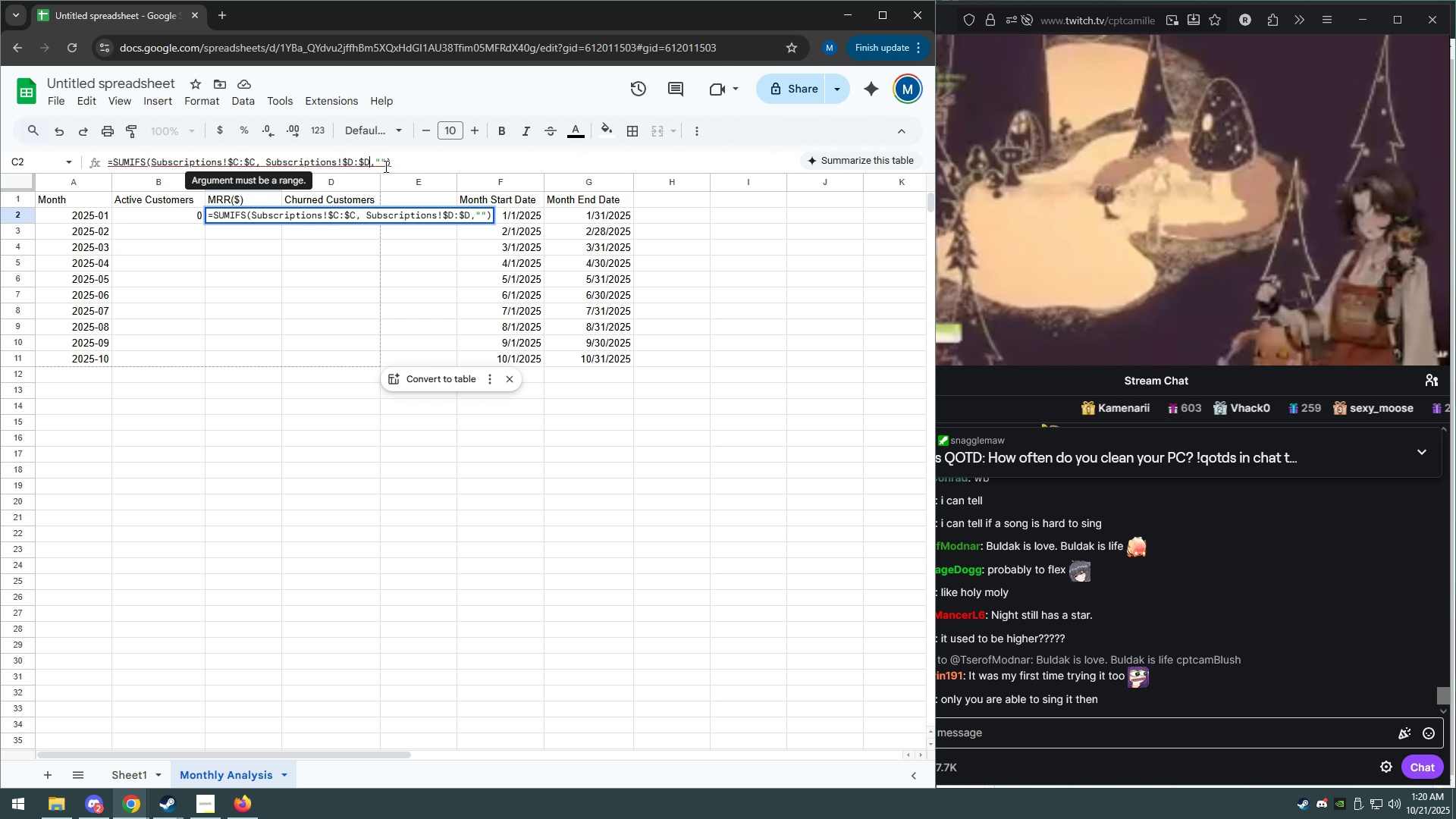 
key(ArrowLeft)
 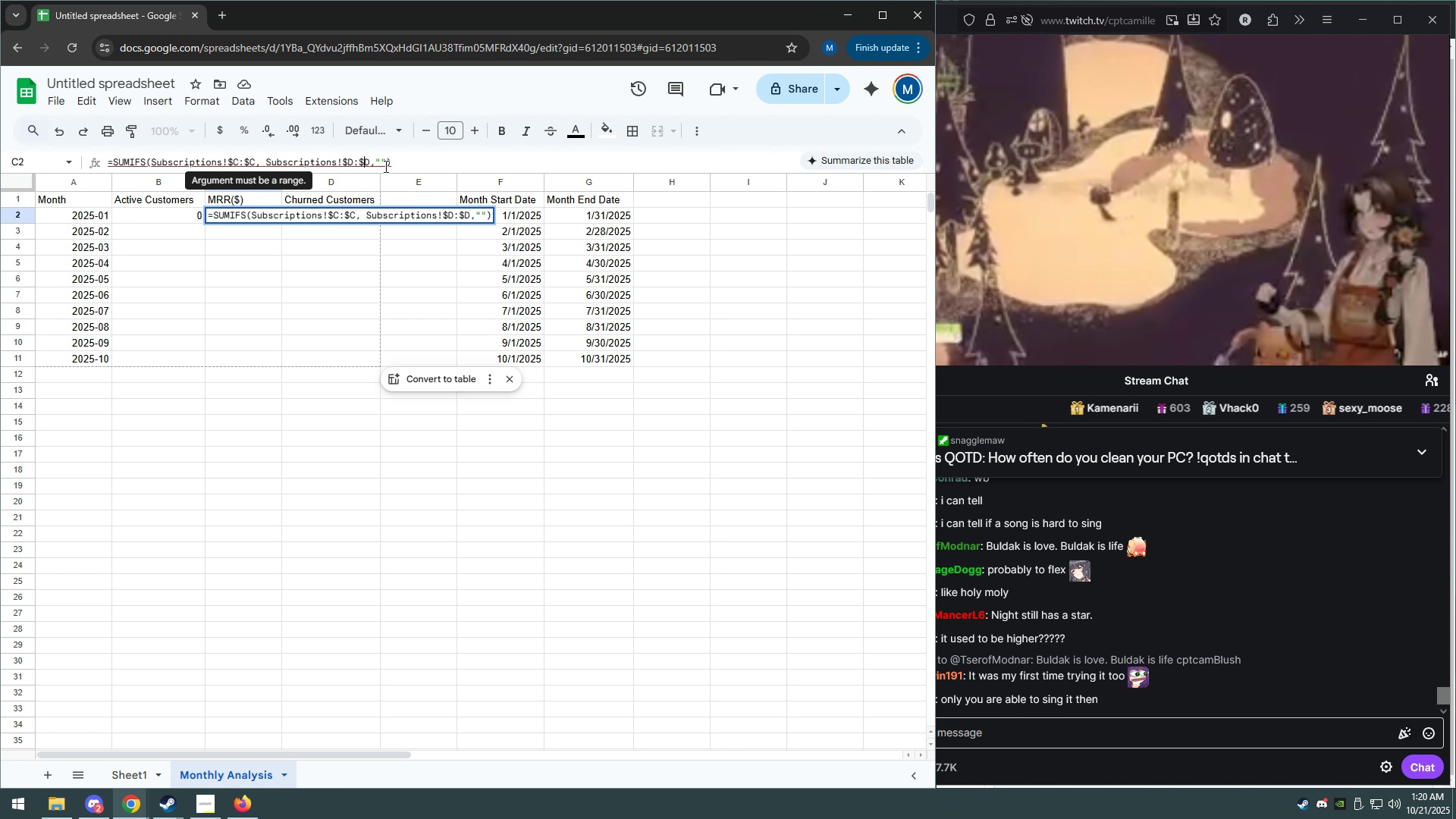 
key(ArrowLeft)
 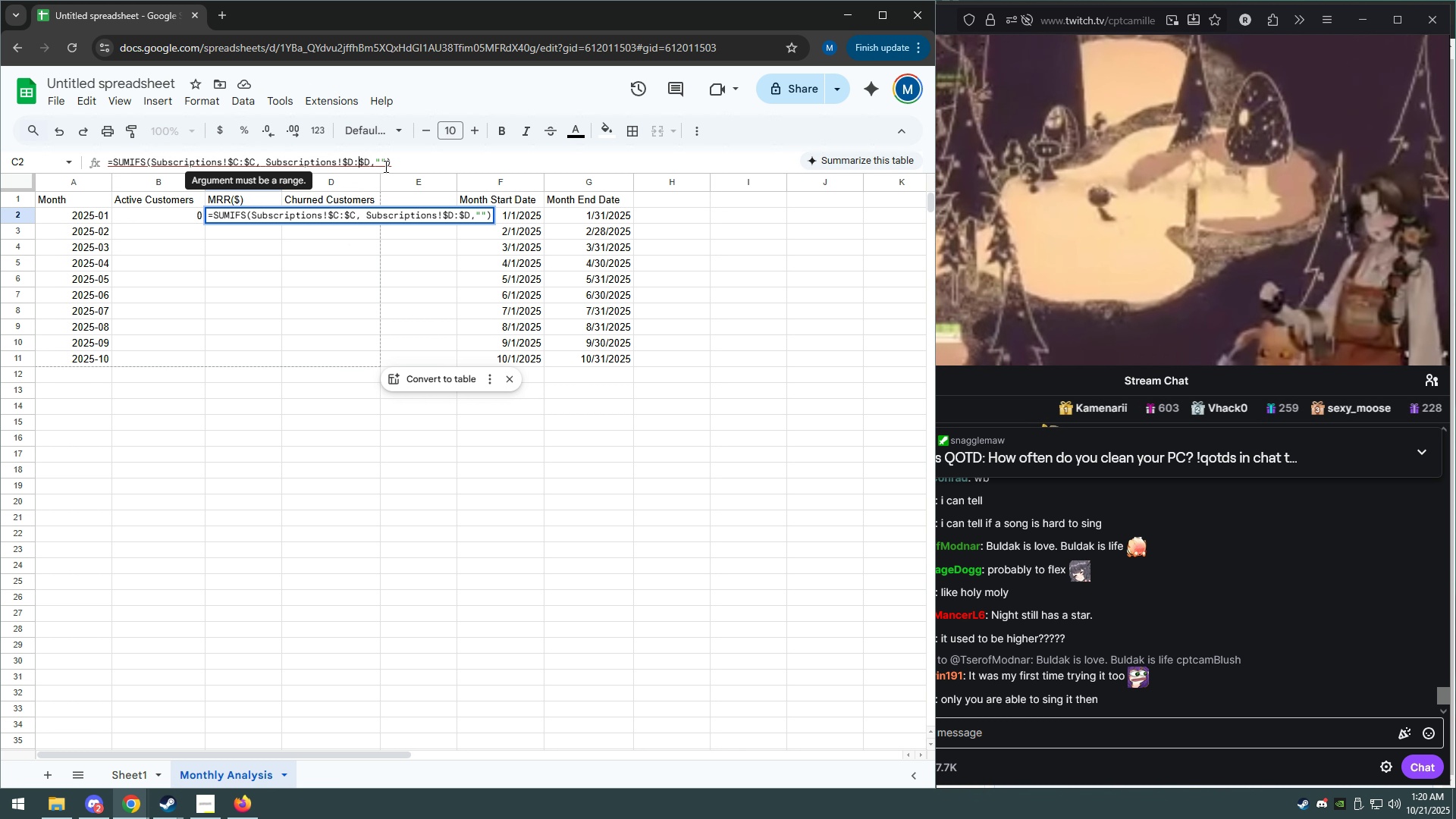 
key(ArrowLeft)
 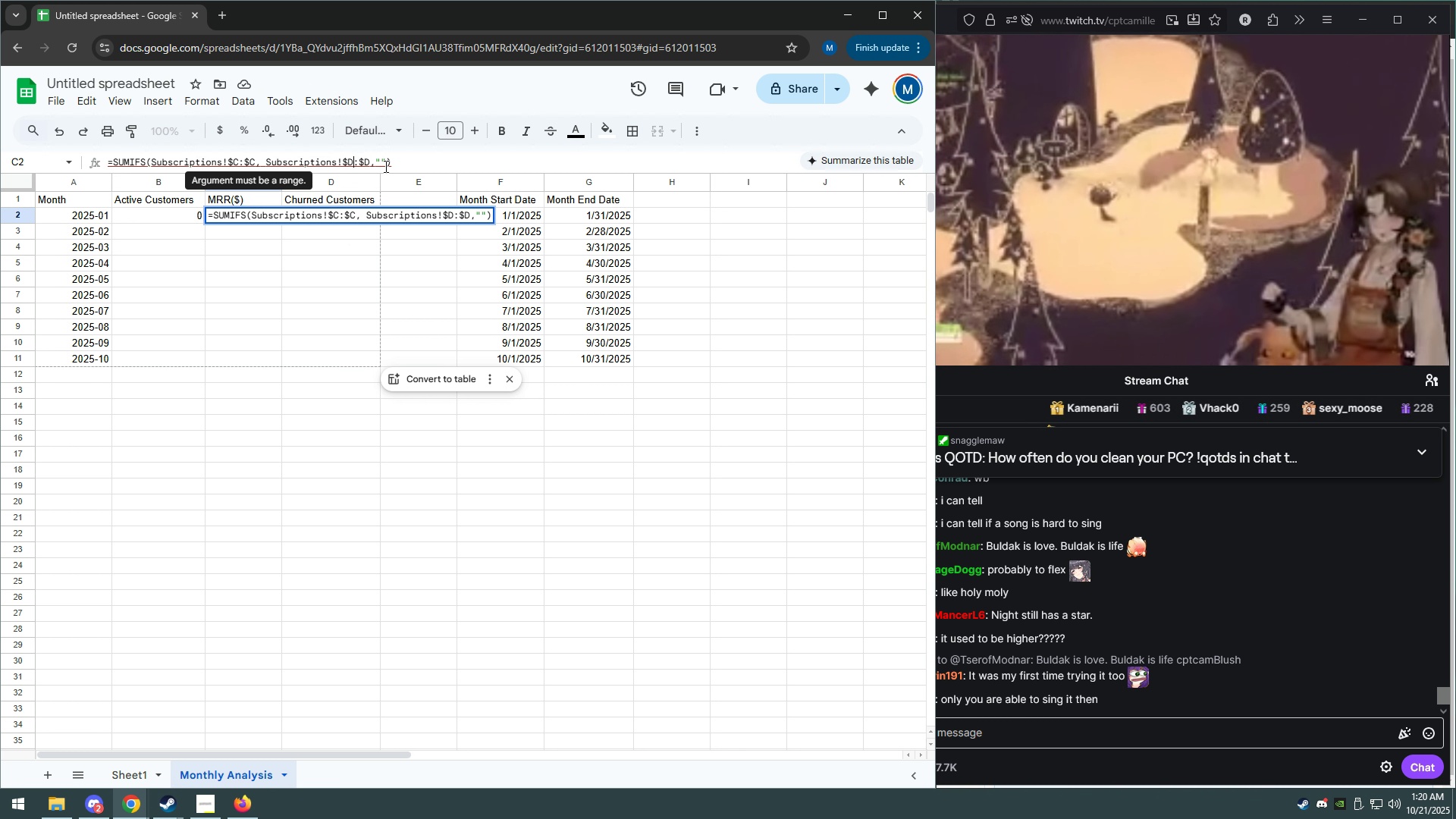 
key(ArrowLeft)
 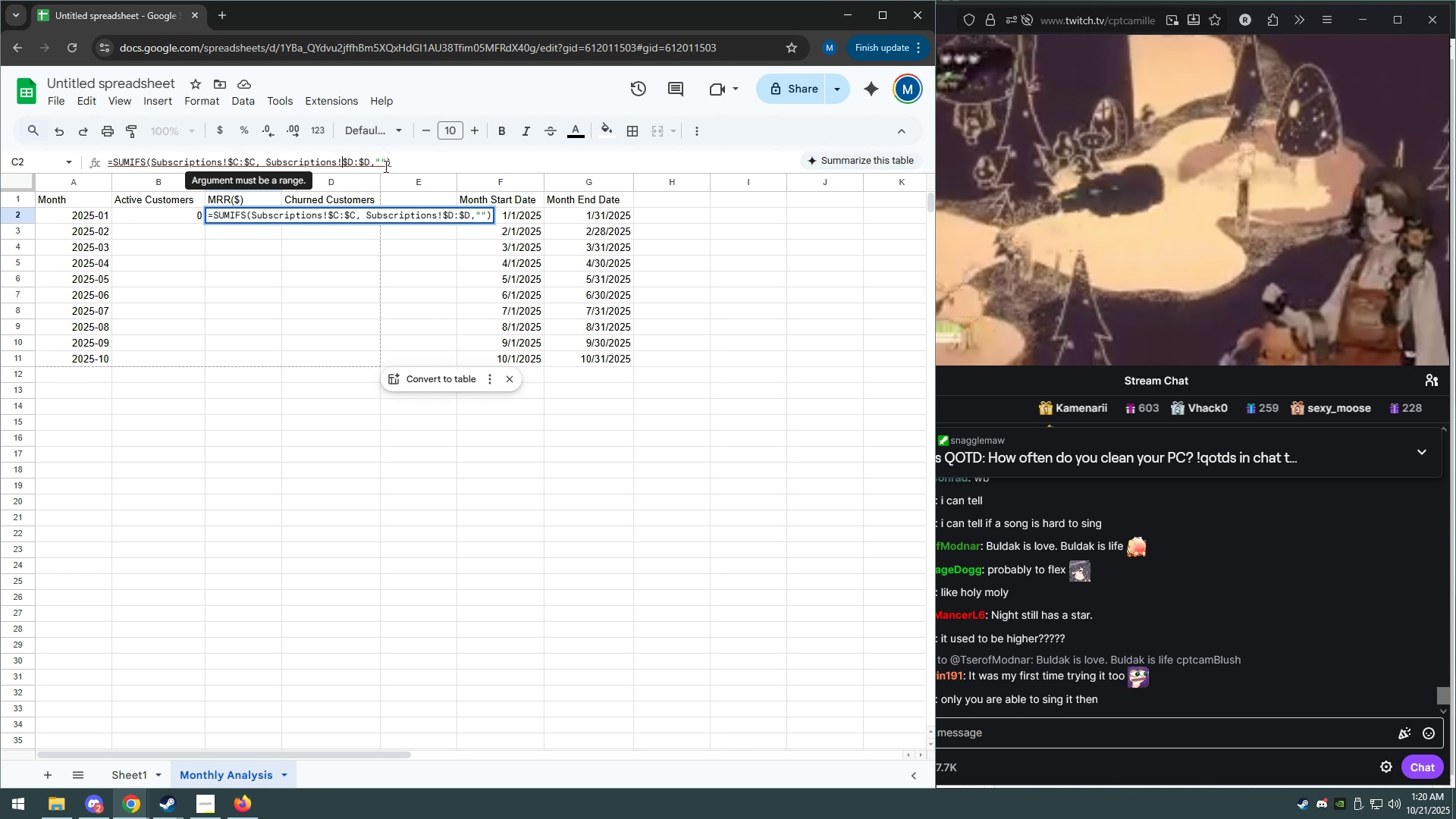 
key(ArrowLeft)
 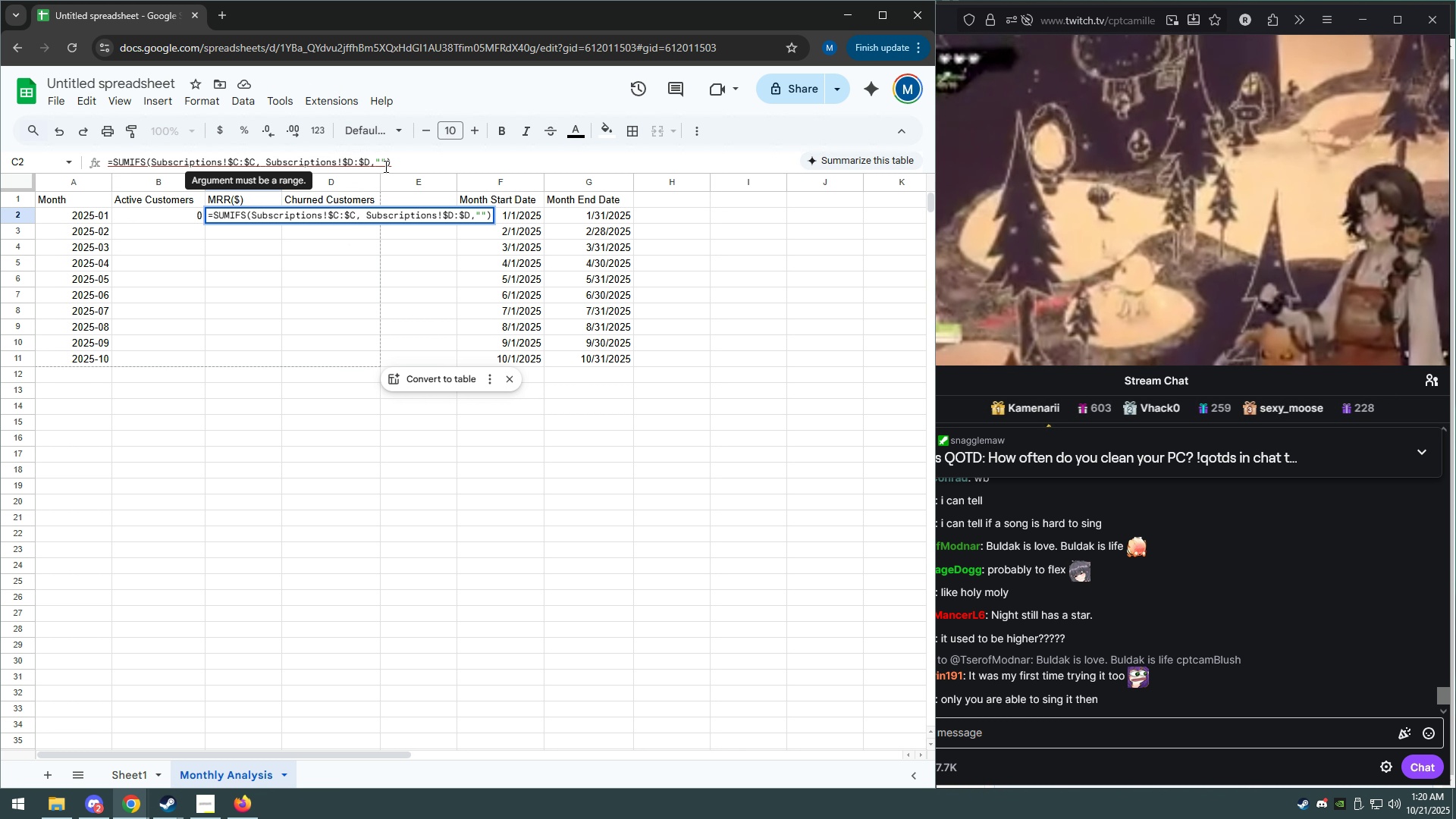 
key(ArrowLeft)
 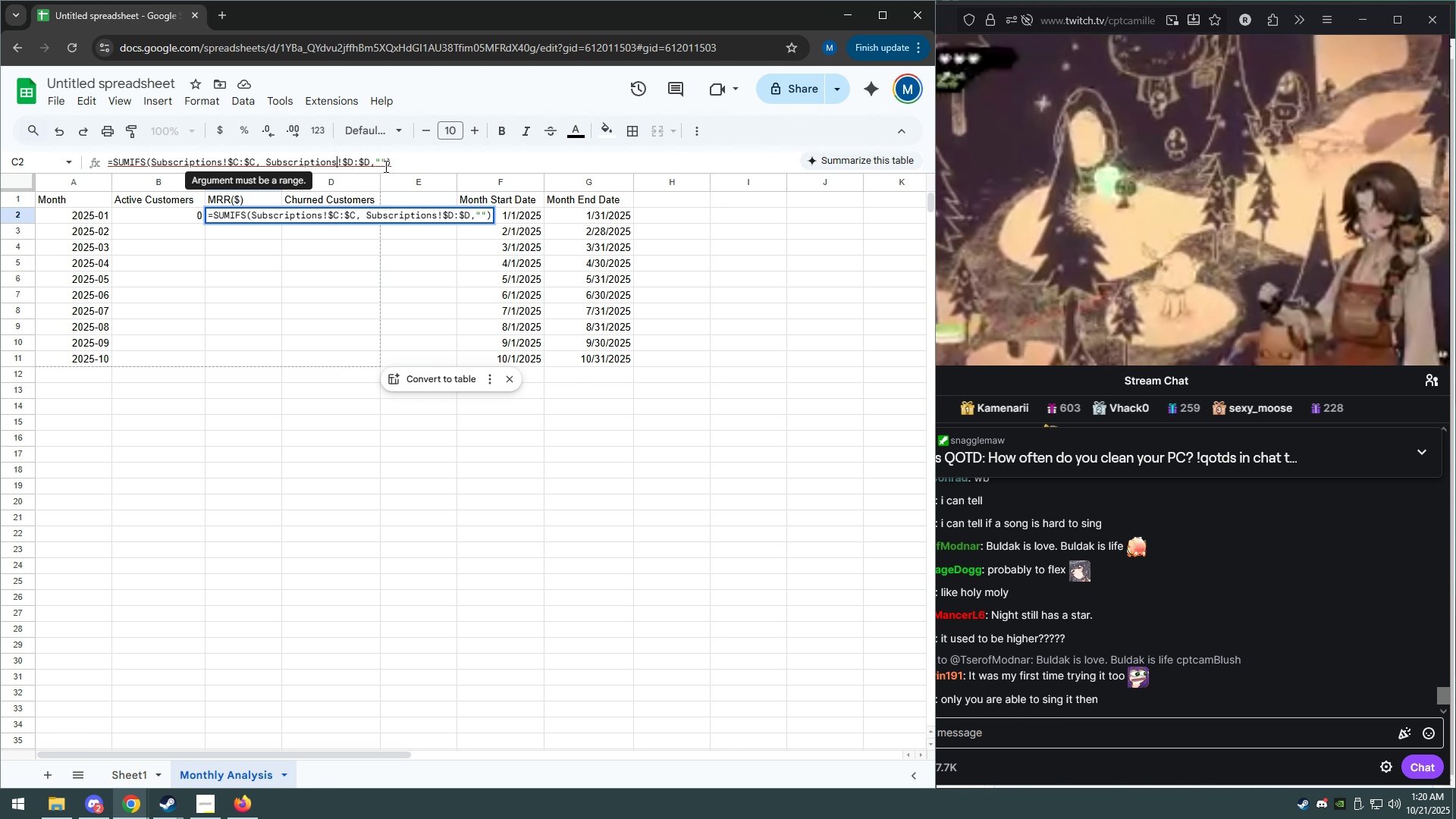 
key(ArrowLeft)
 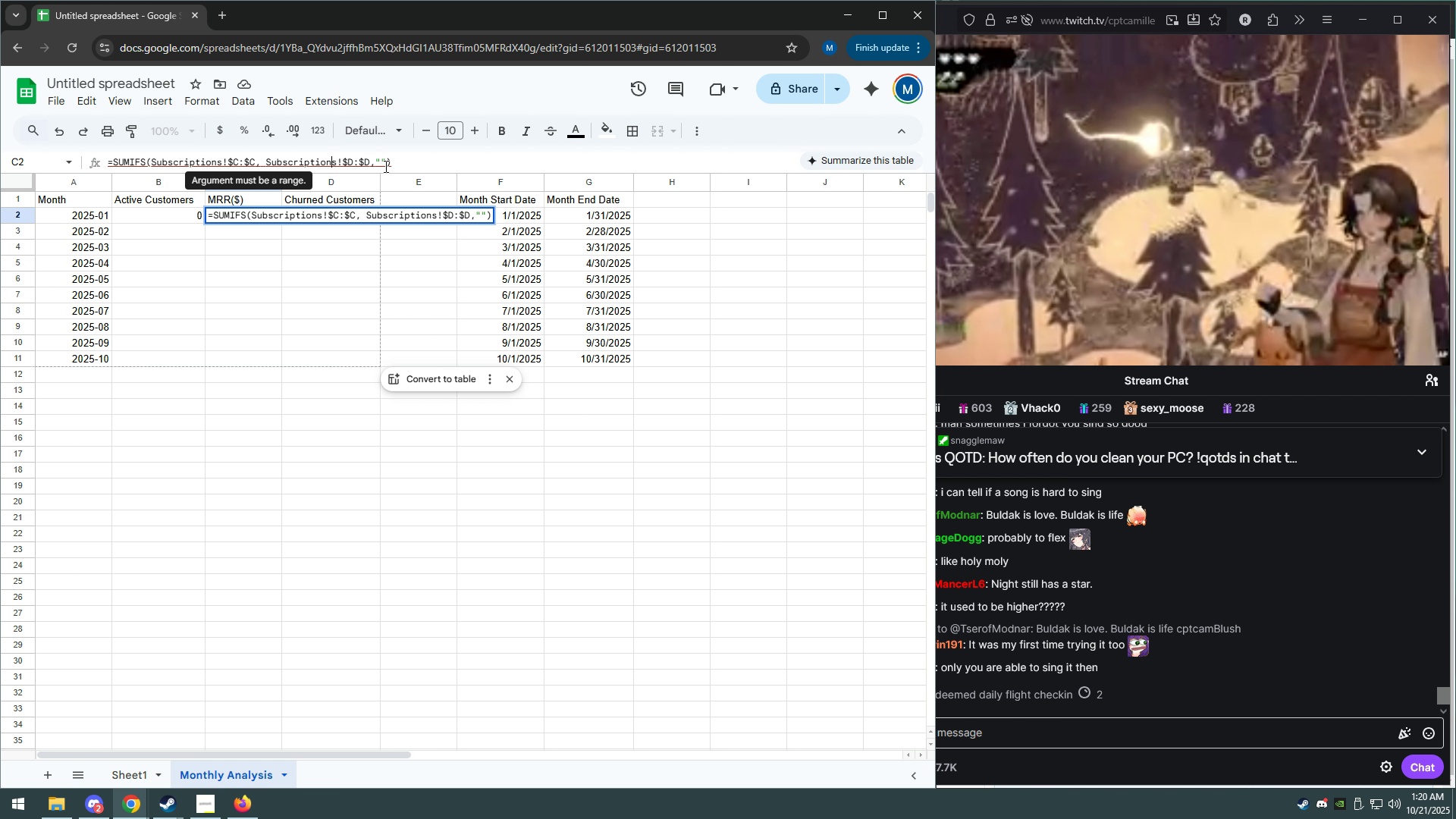 
key(ArrowRight)
 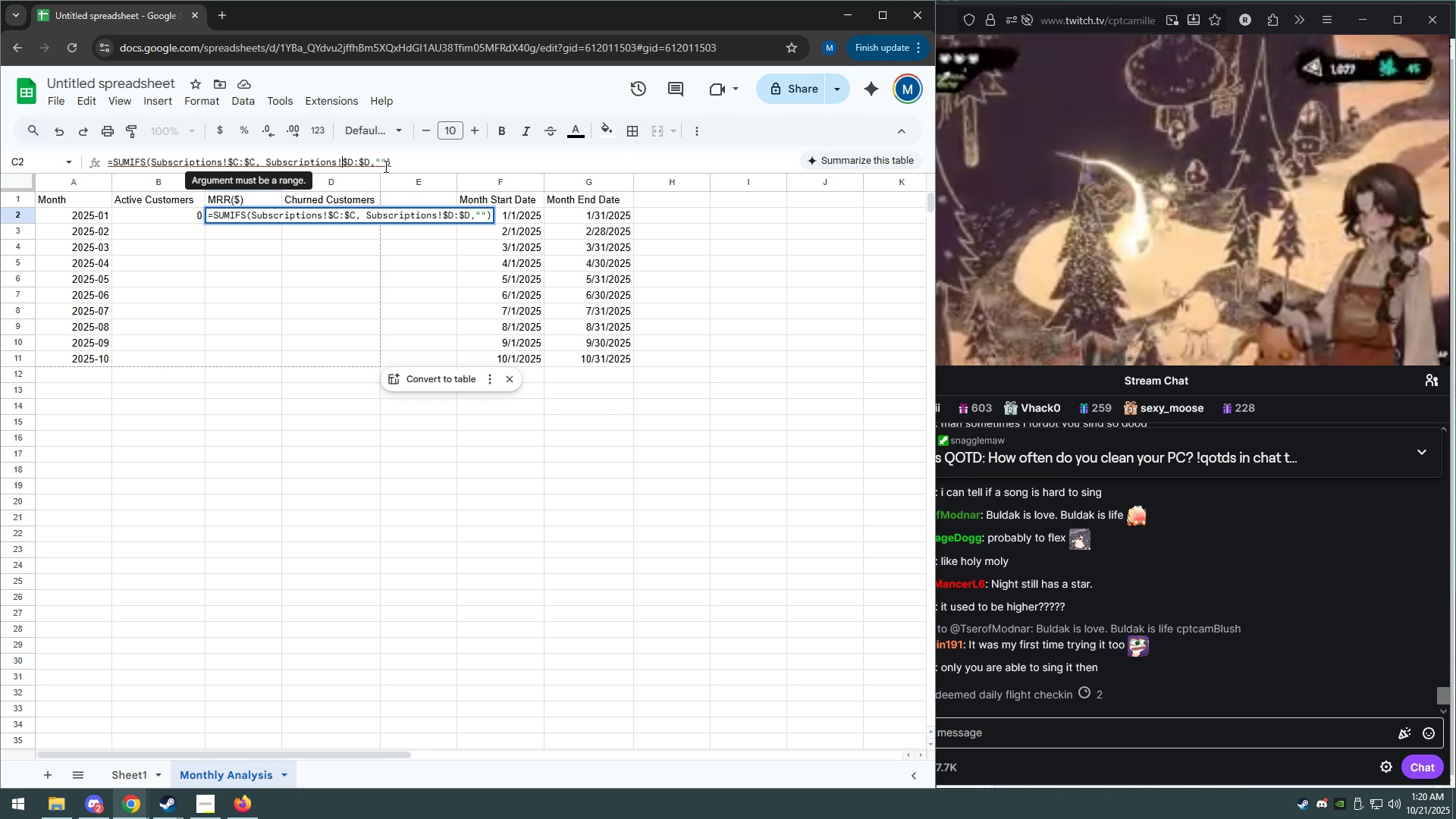 
key(ArrowRight)
 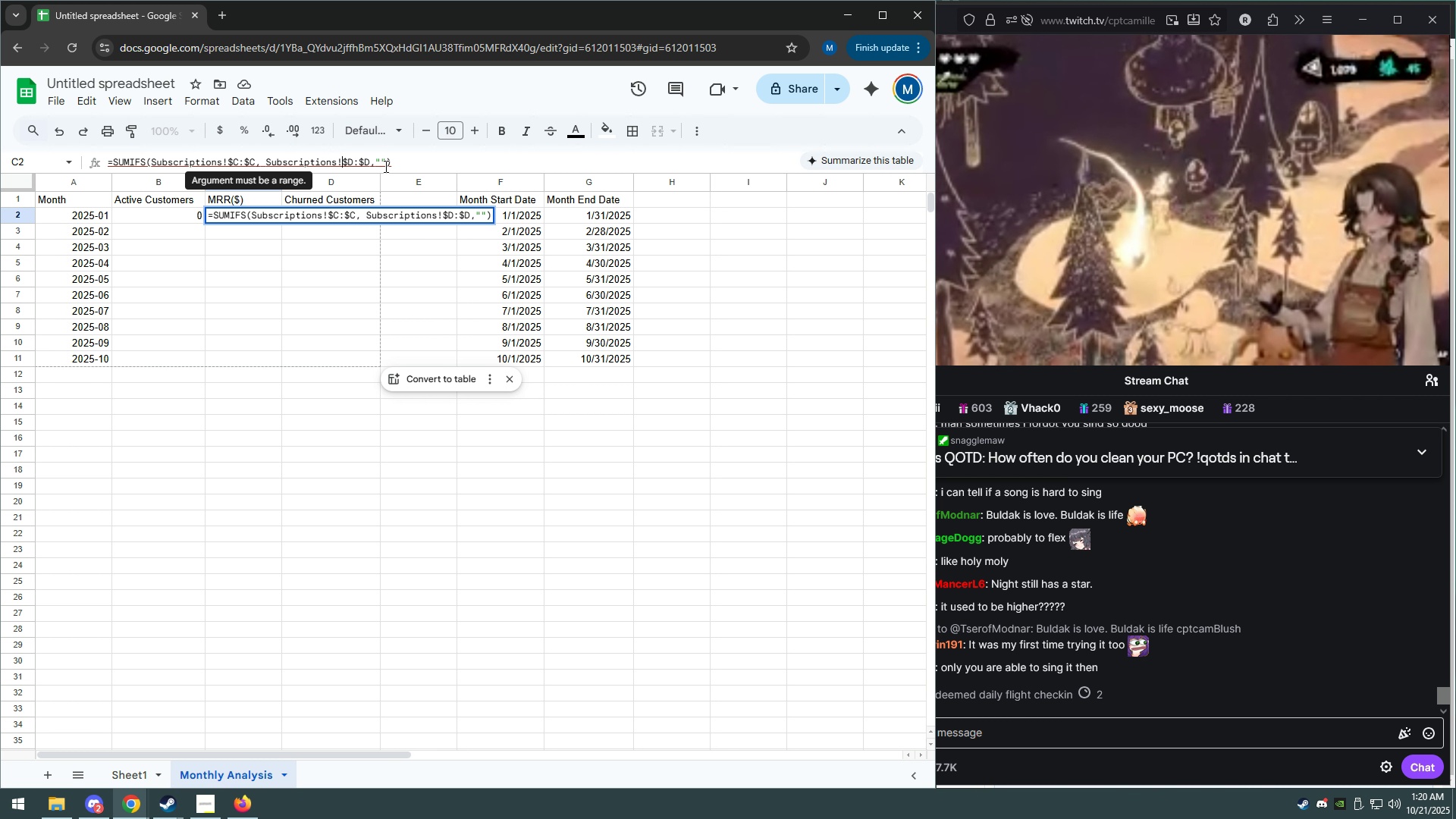 
key(ArrowRight)
 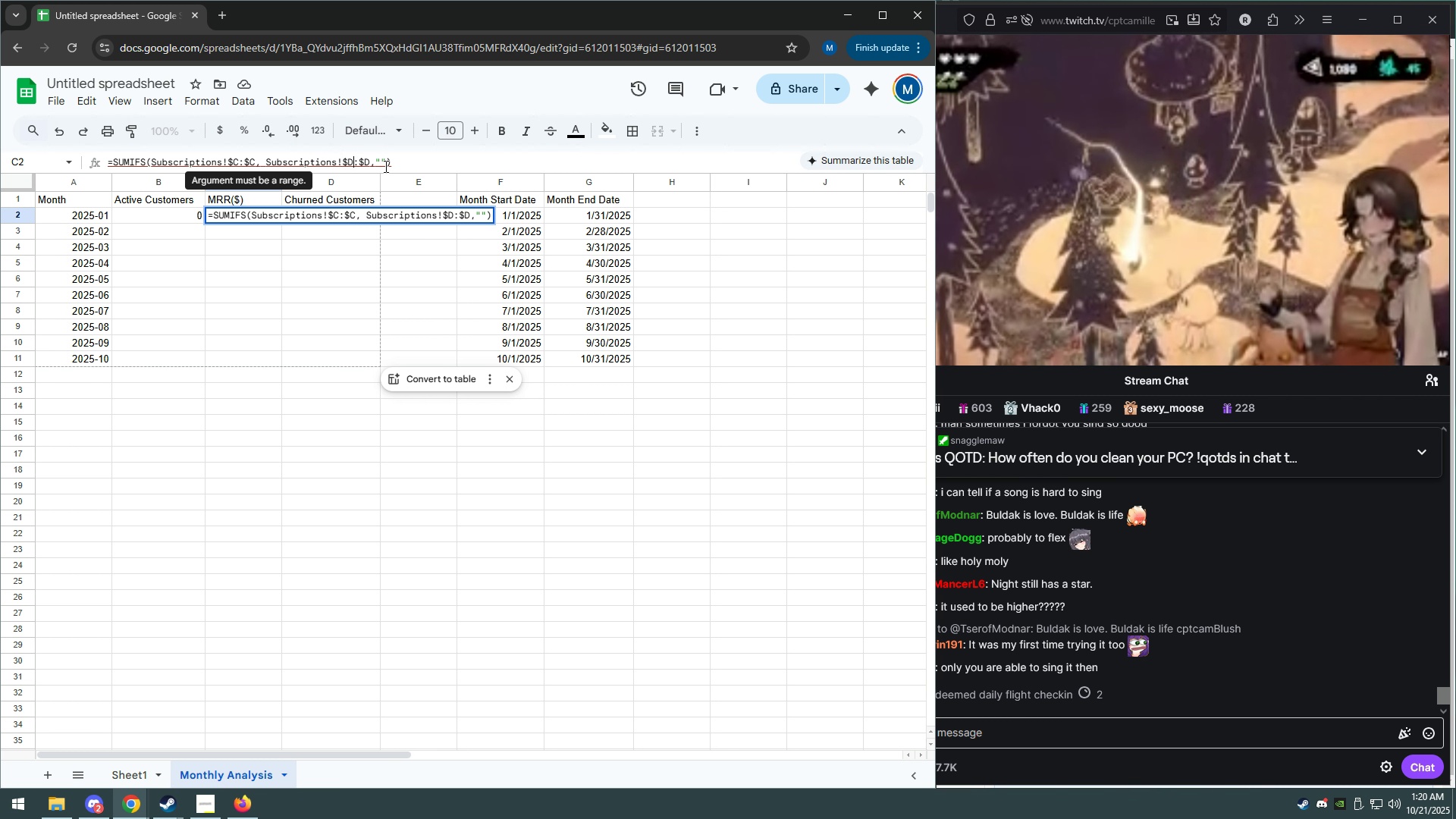 
key(ArrowRight)
 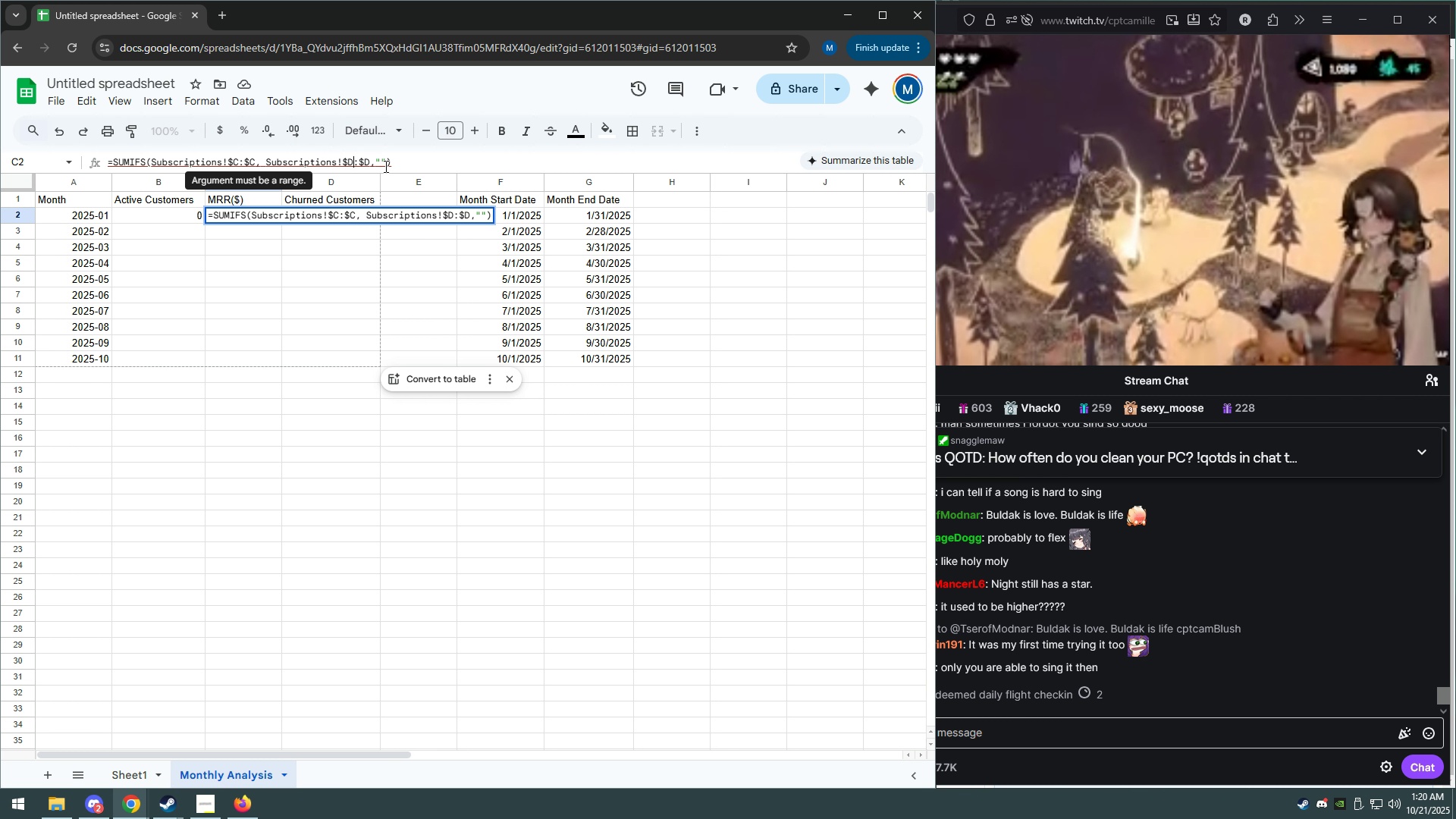 
key(ArrowRight)
 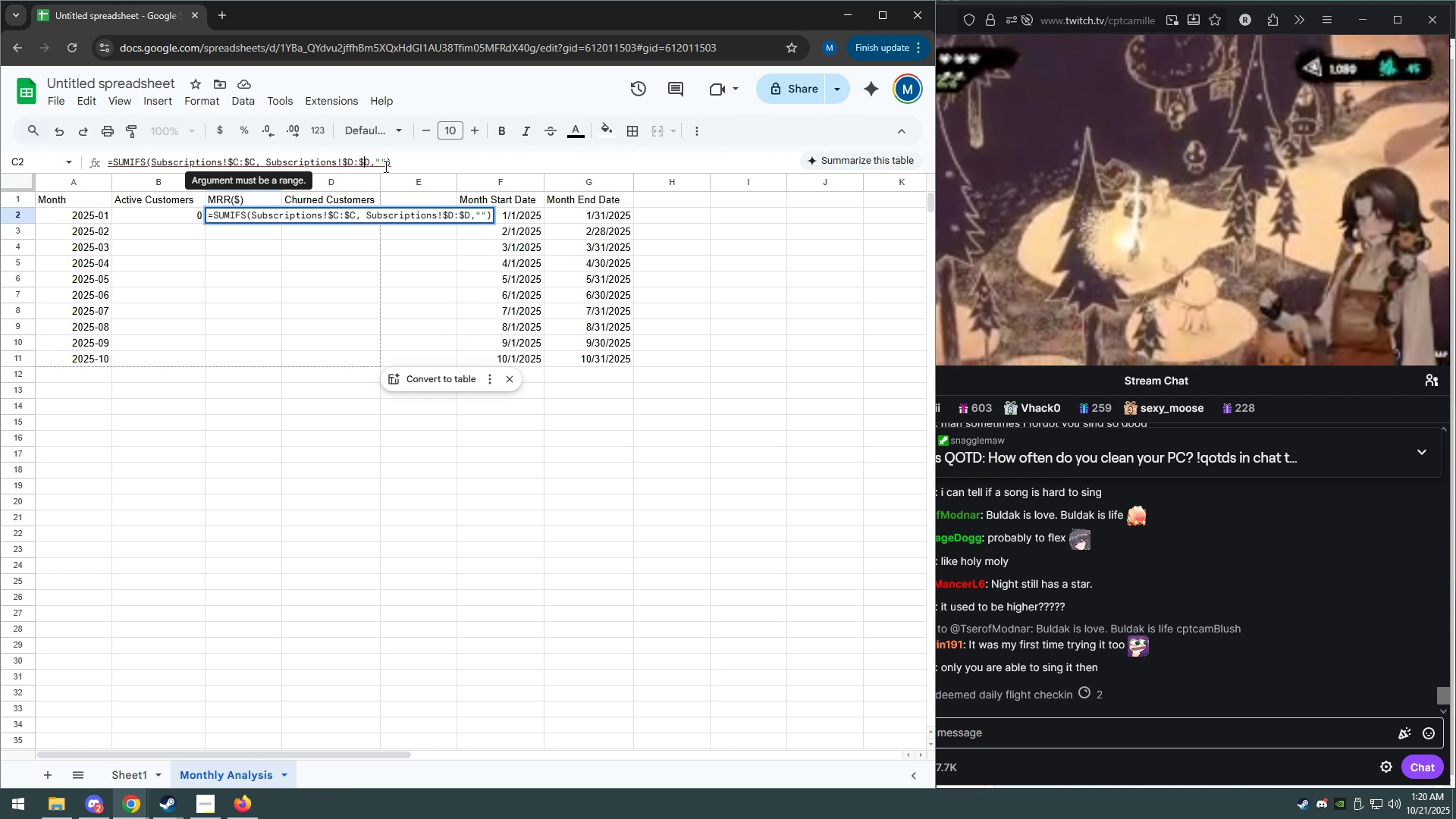 
key(ArrowRight)
 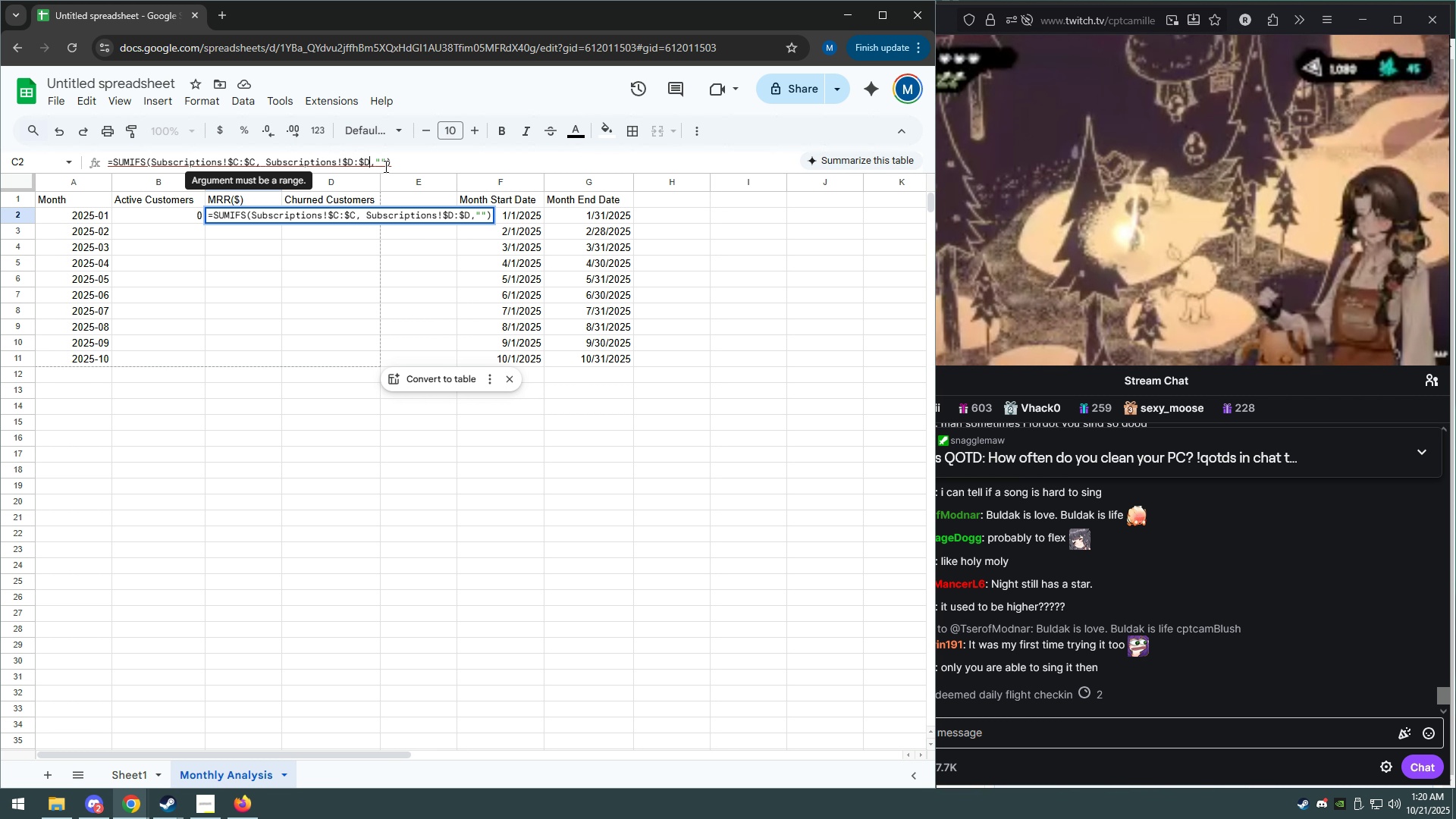 
key(ArrowRight)
 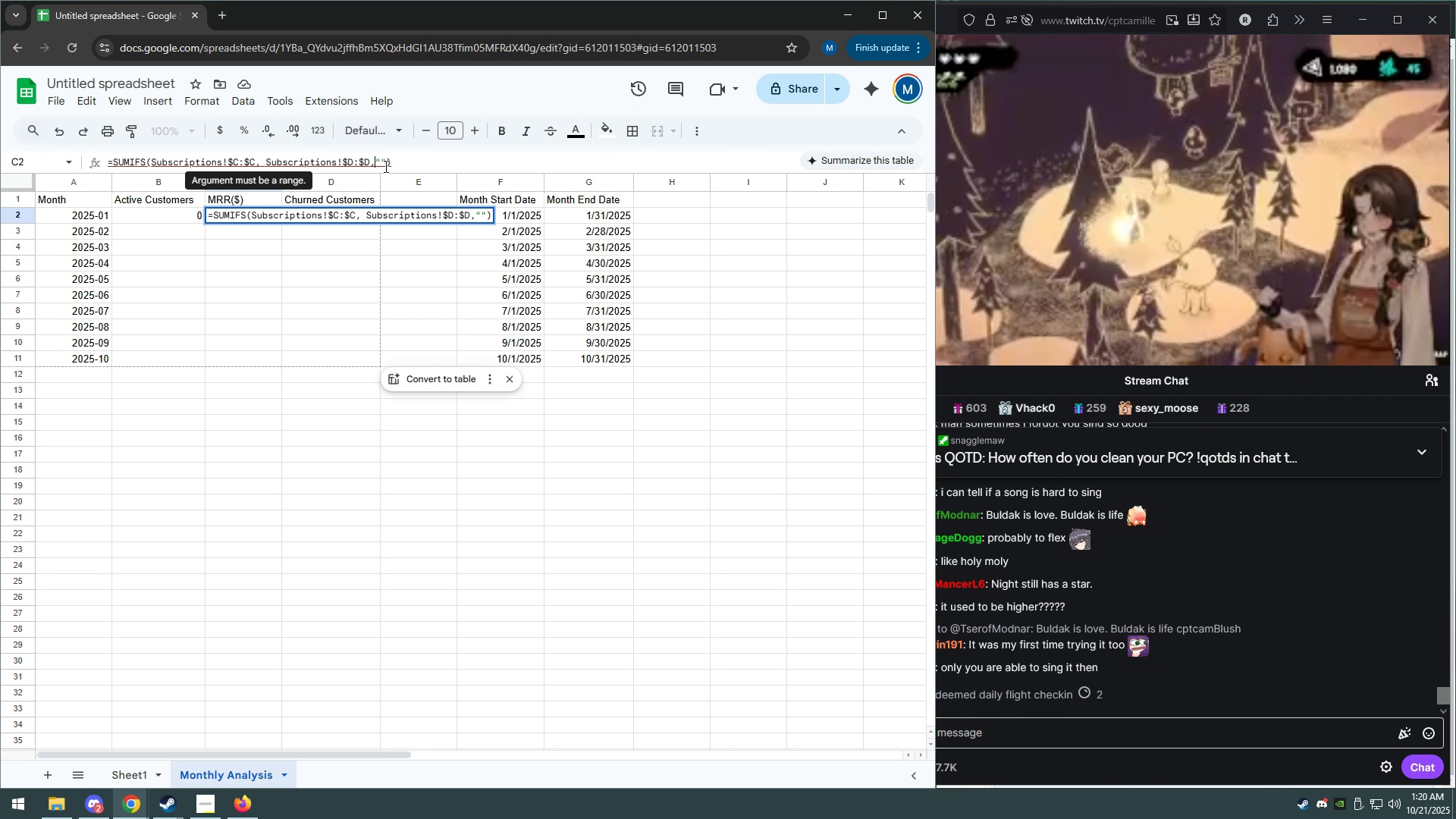 
key(ArrowRight)
 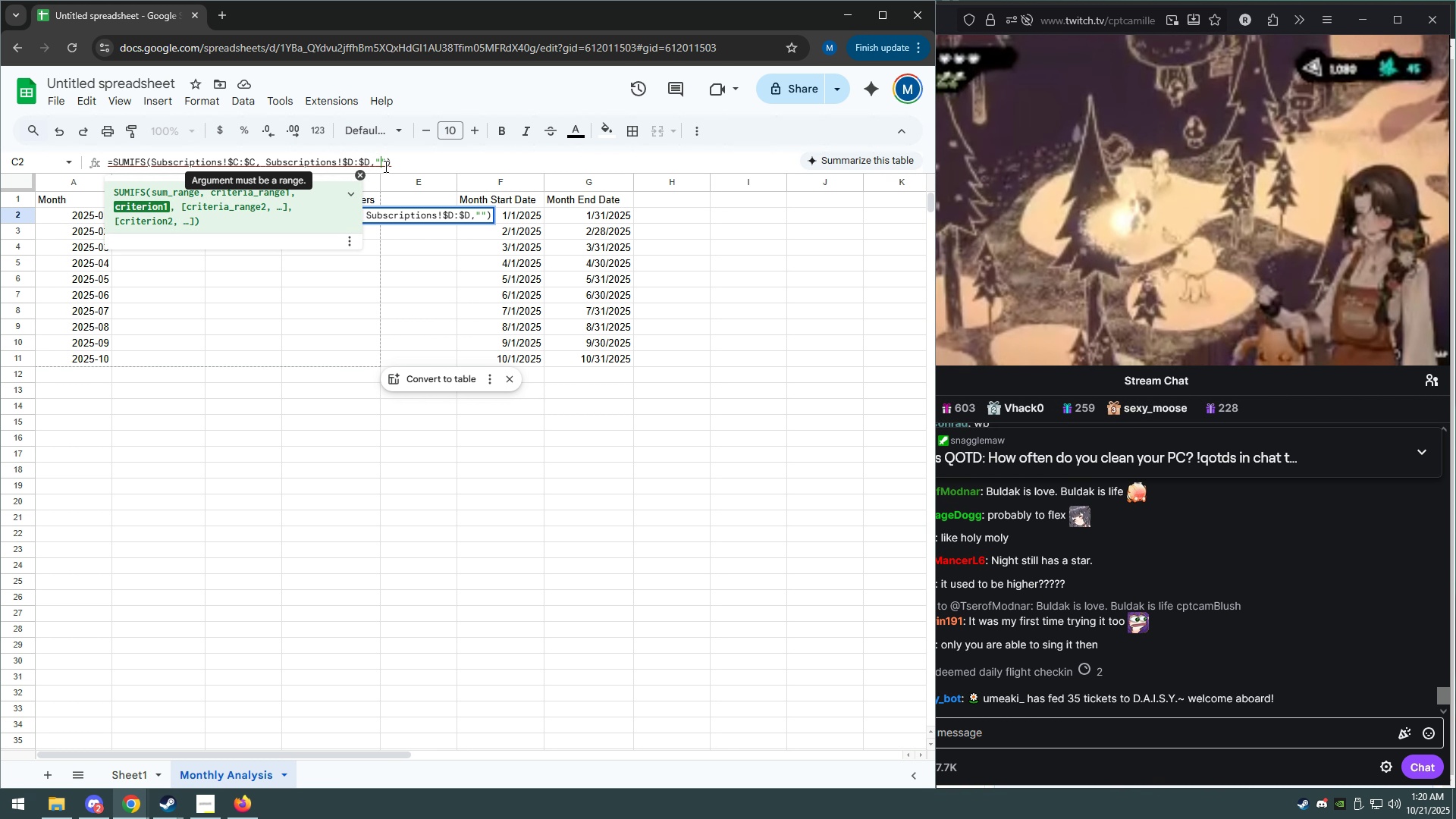 
key(ArrowRight)
 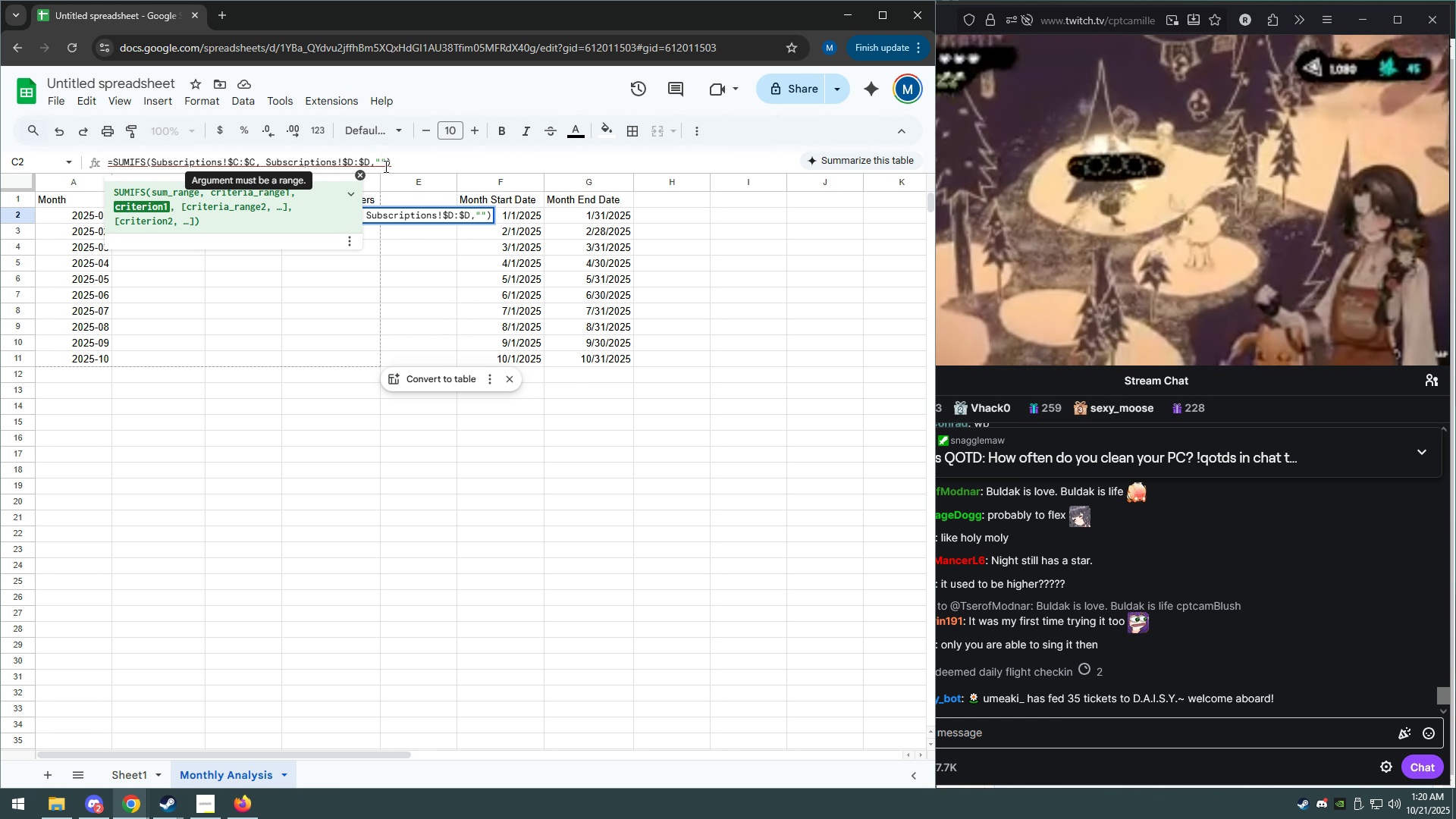 
key(Shift+Comma)
 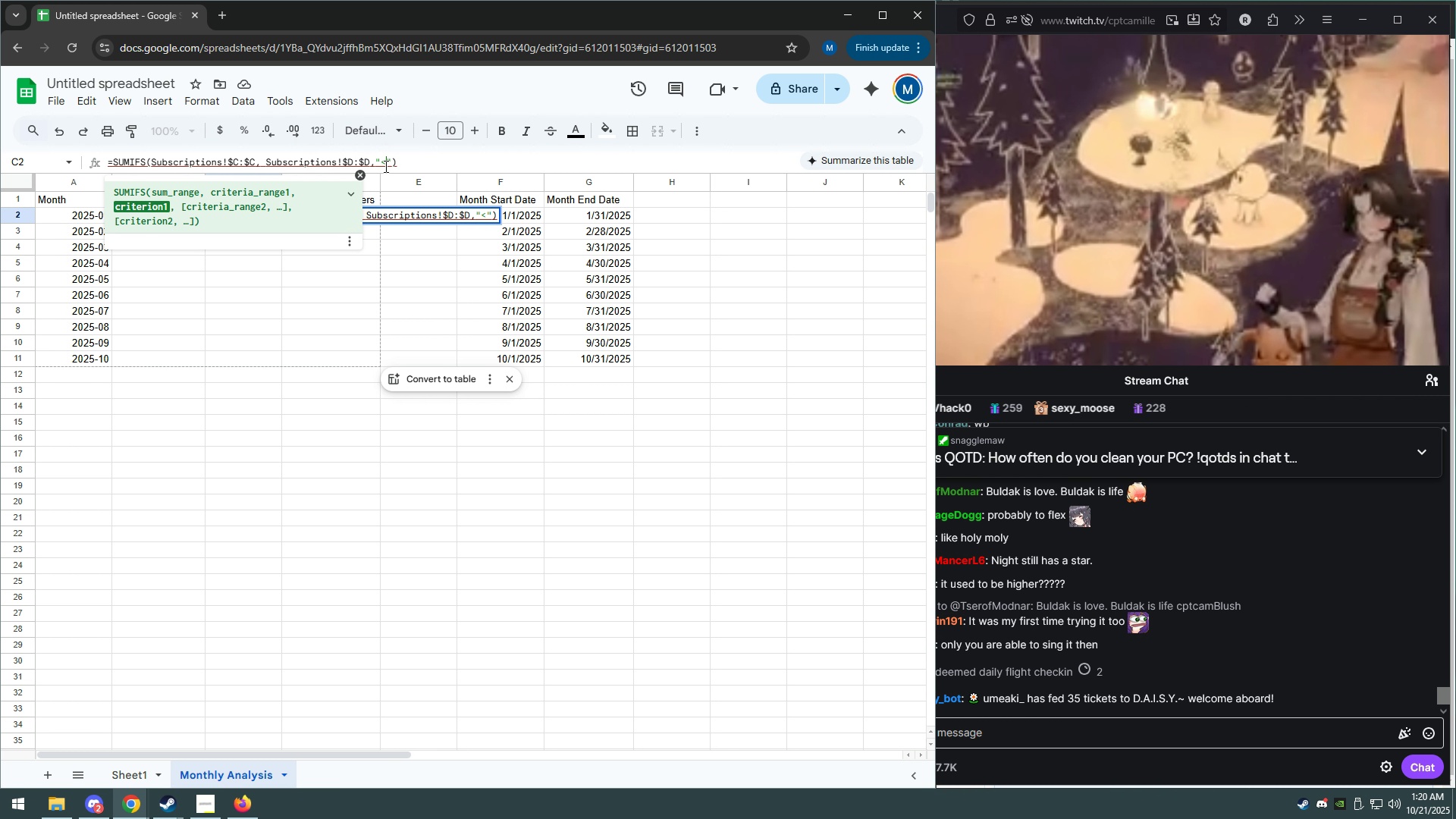 
key(Equal)
 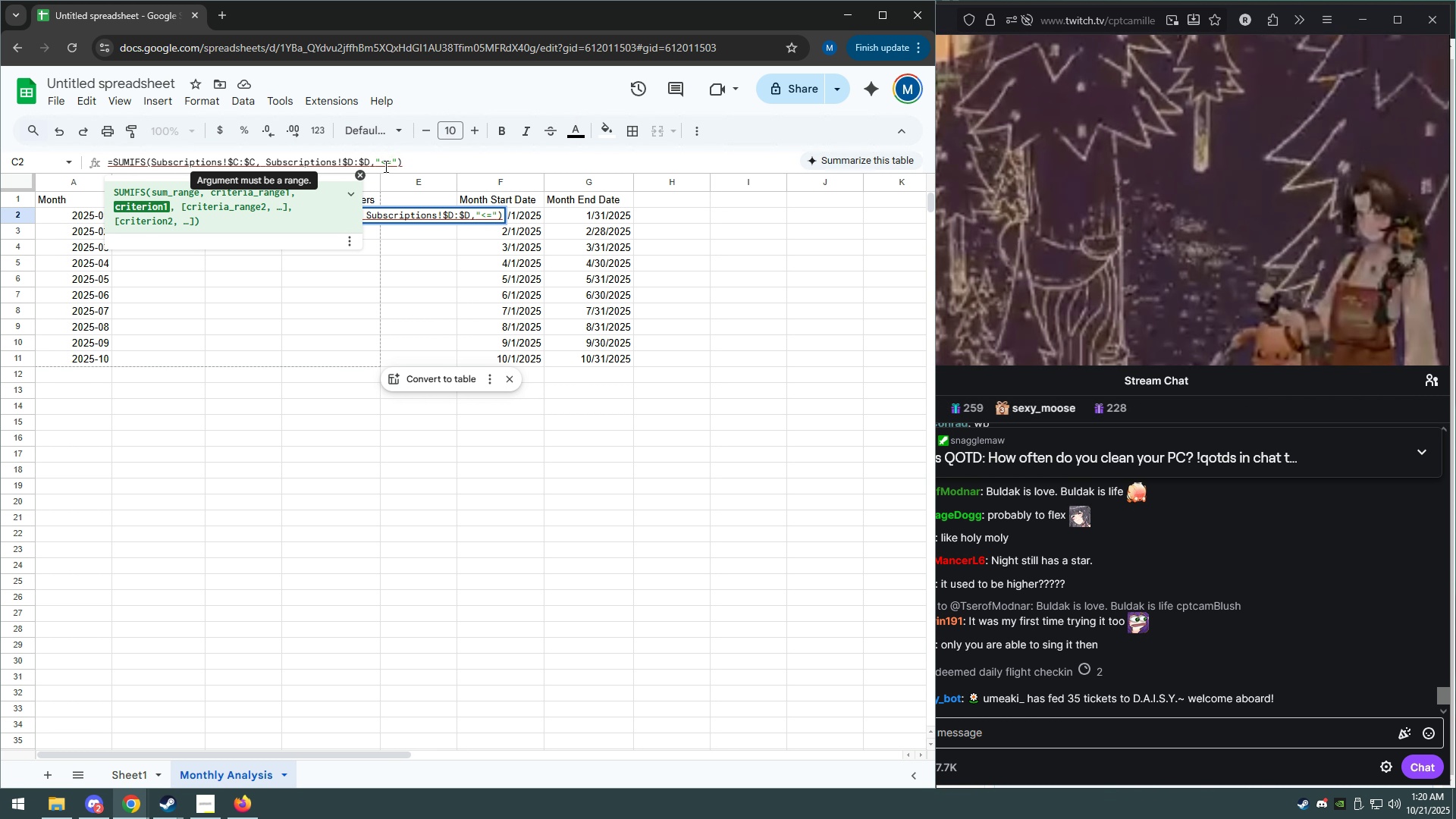 
key(ArrowRight)
 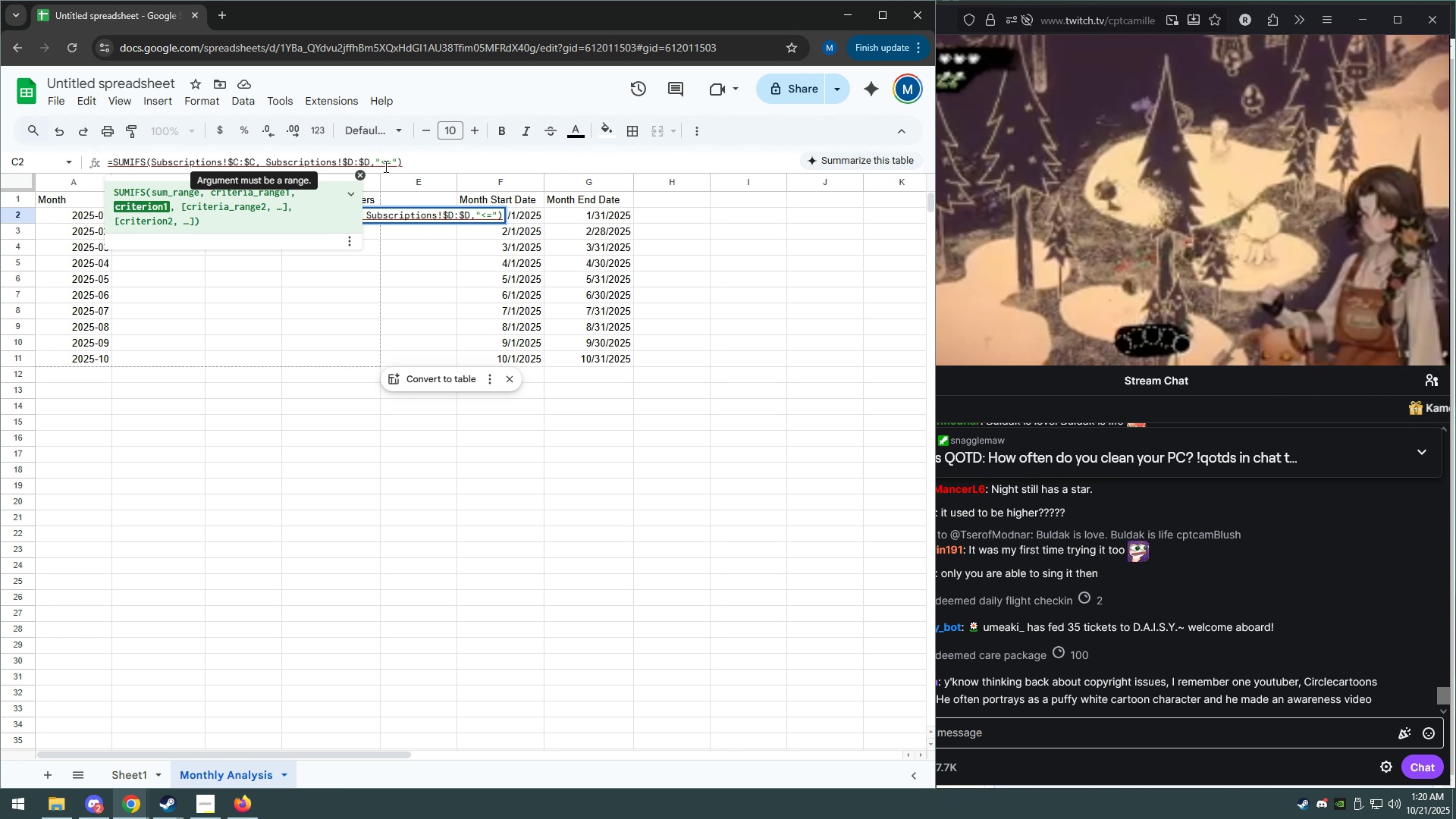 
wait(5.67)
 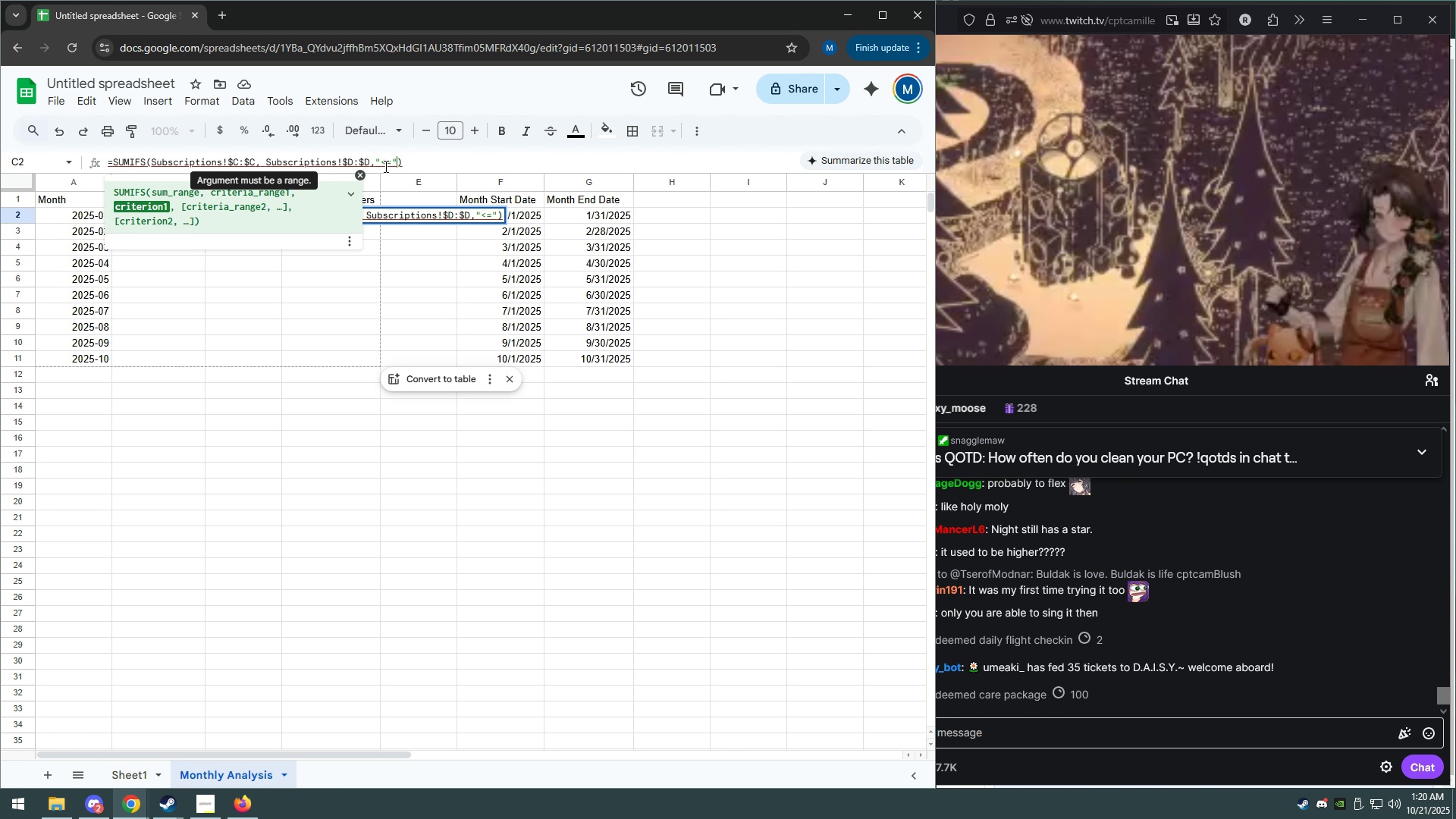 
type(&G2,Subcriptions!)
 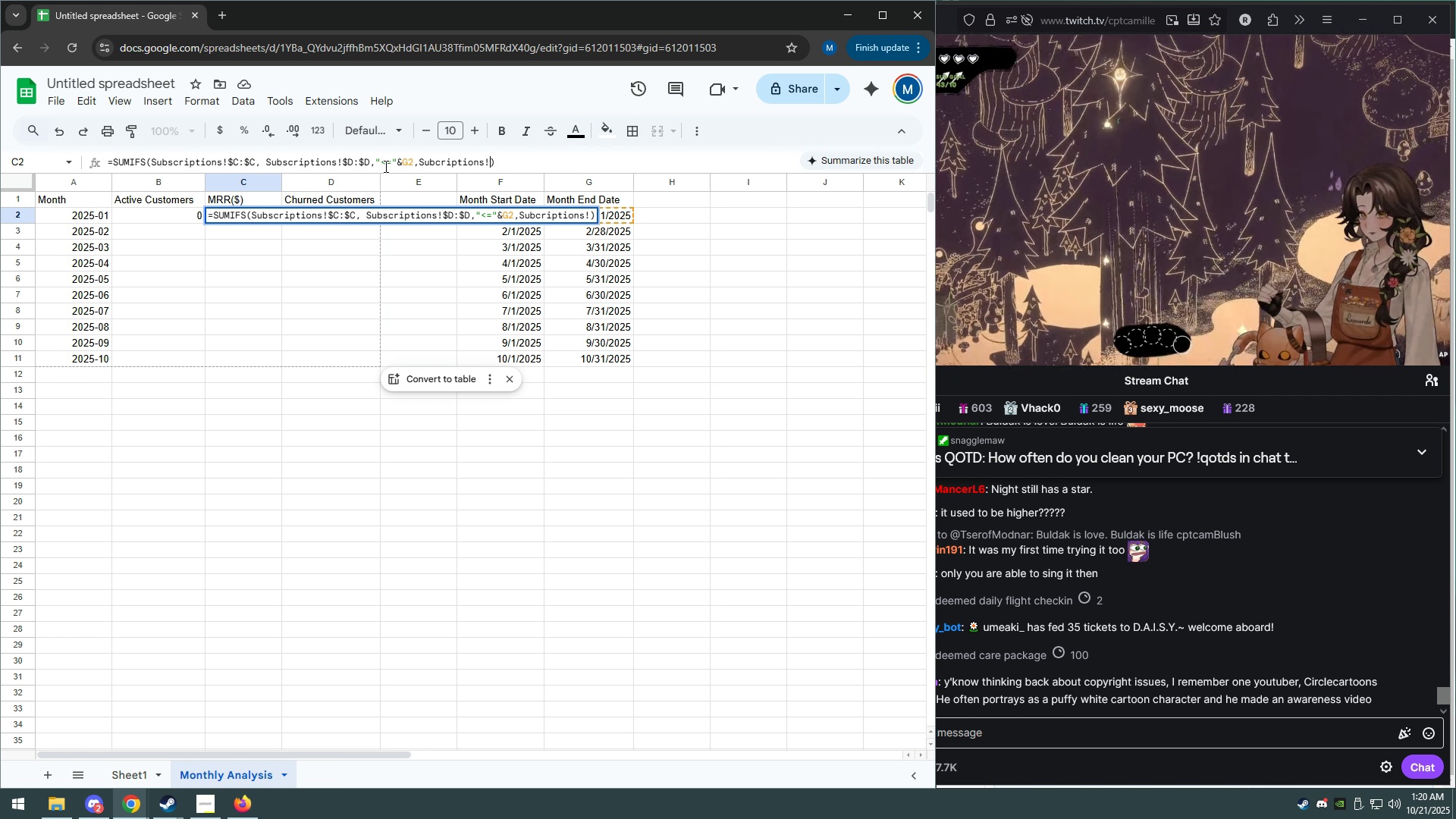 
hold_key(key=ShiftRight, duration=1.5)
 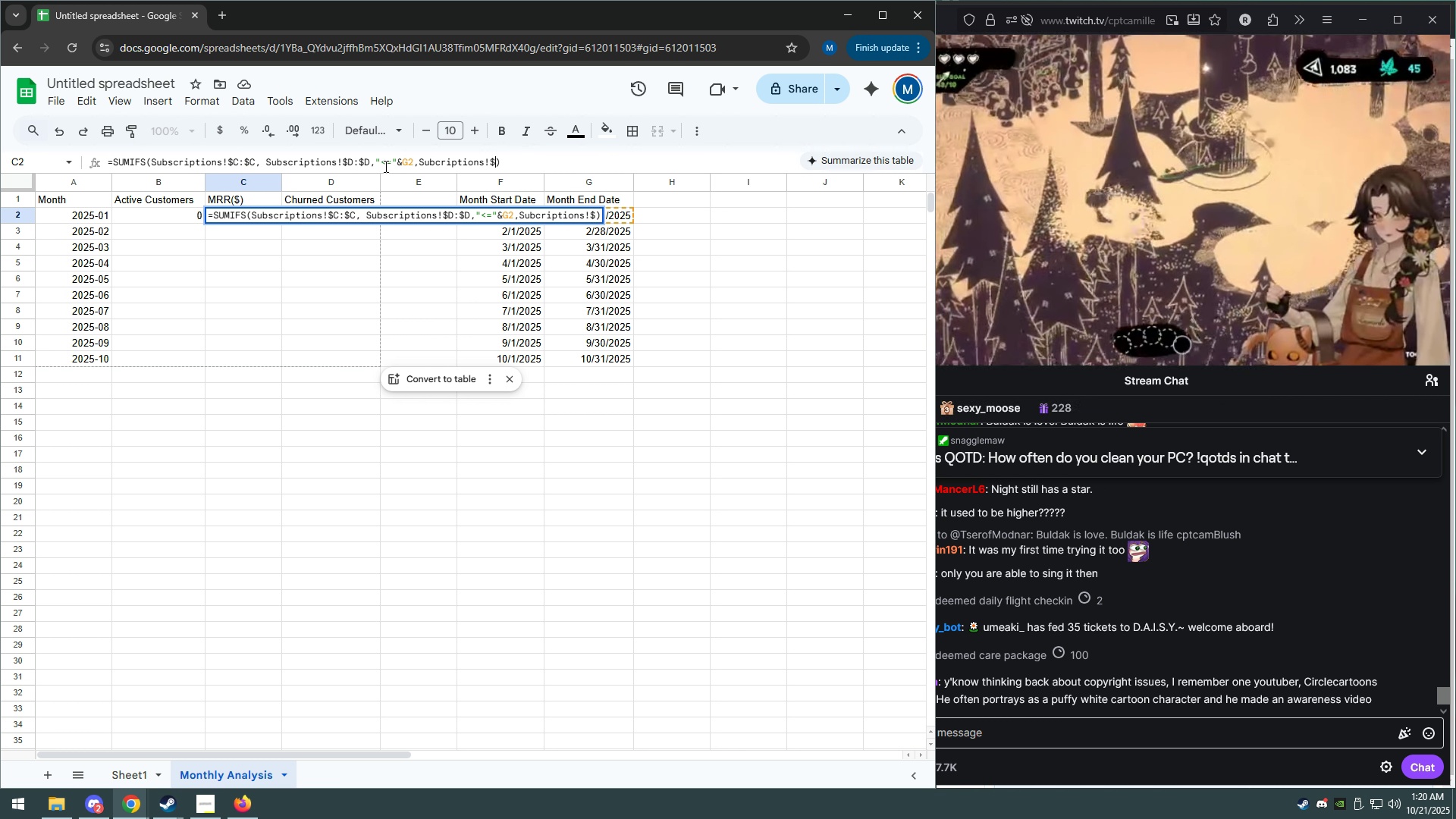 
type($E)
 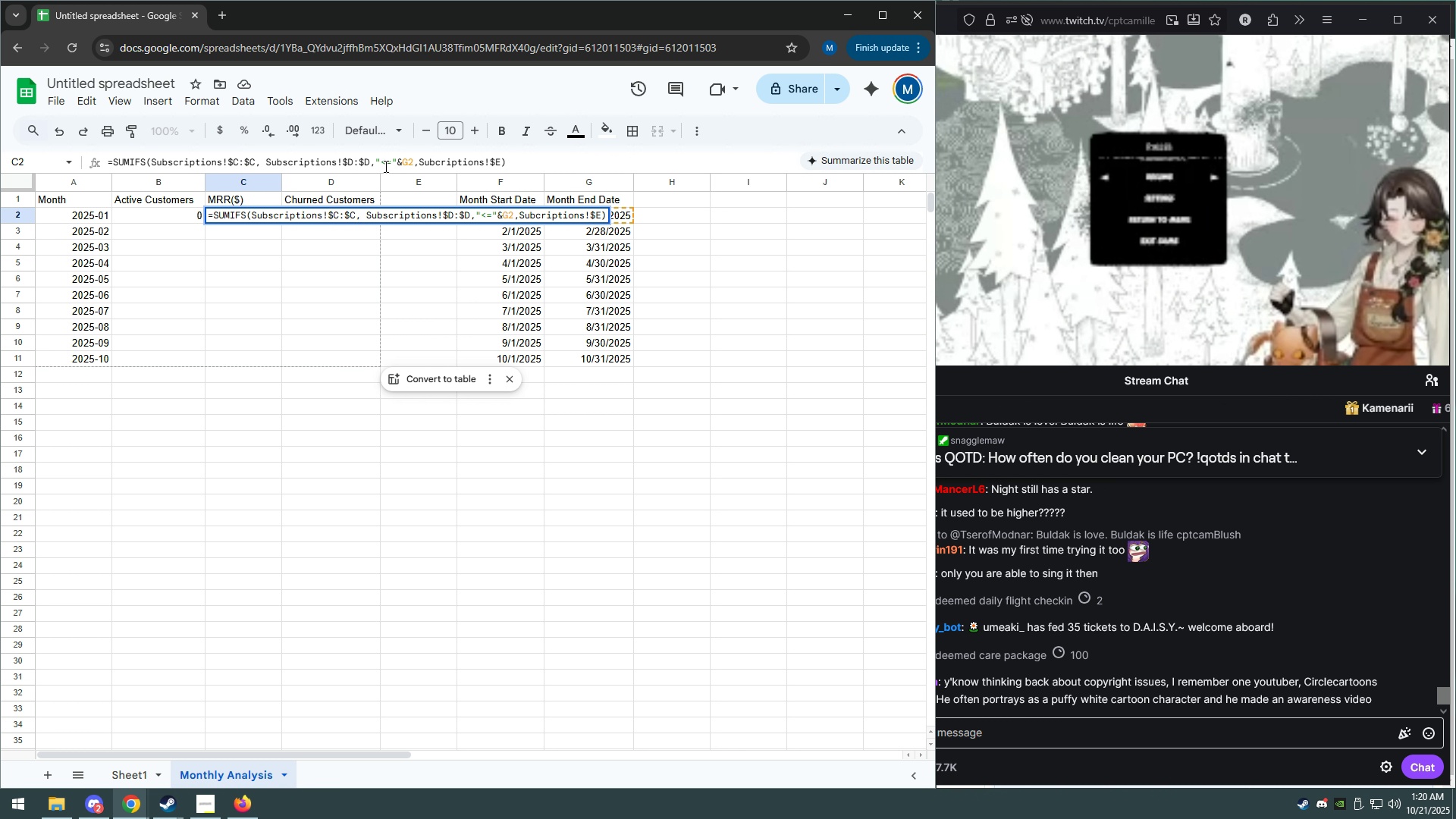 
type(:$E)
 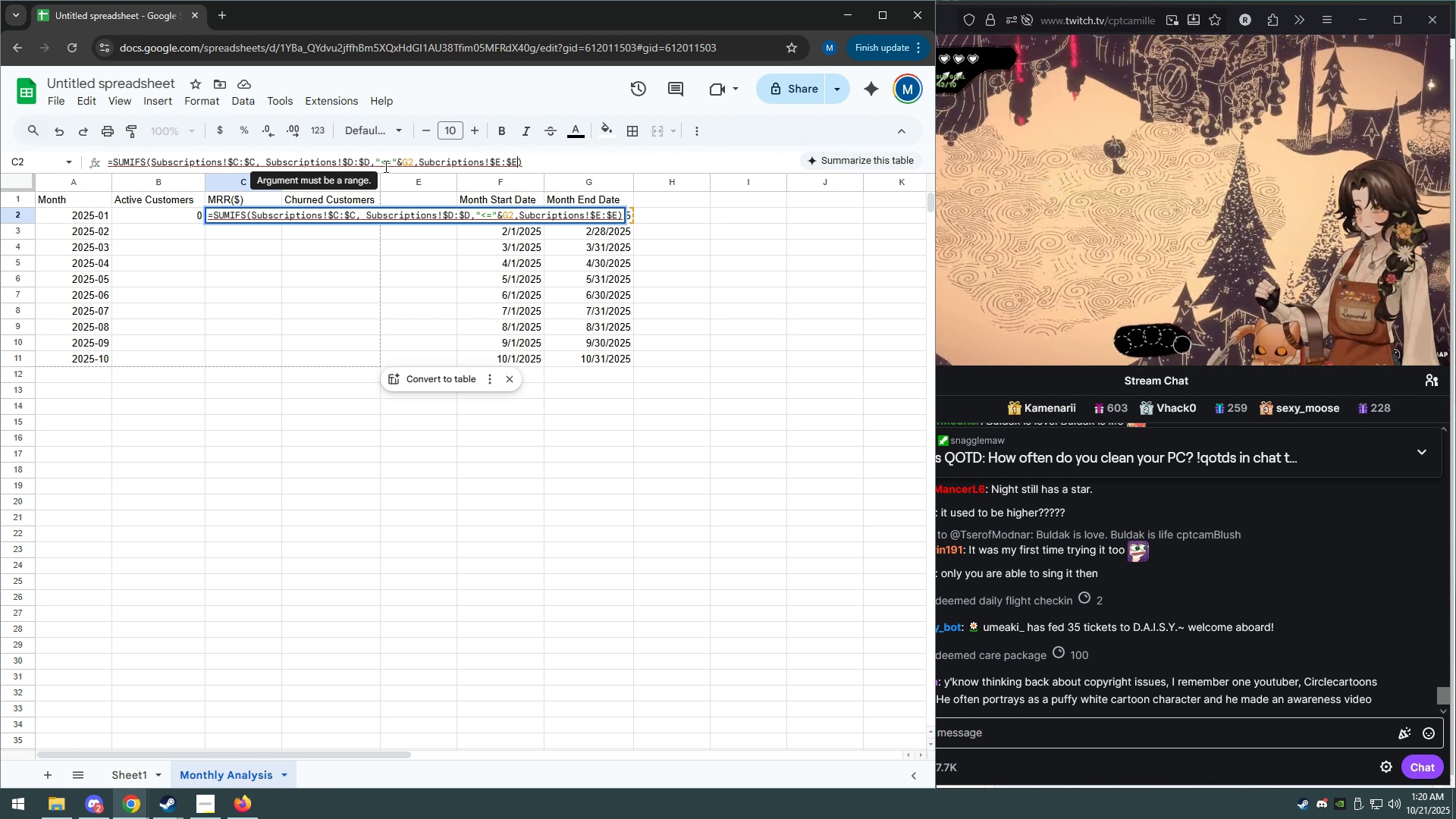 
key(Comma)
 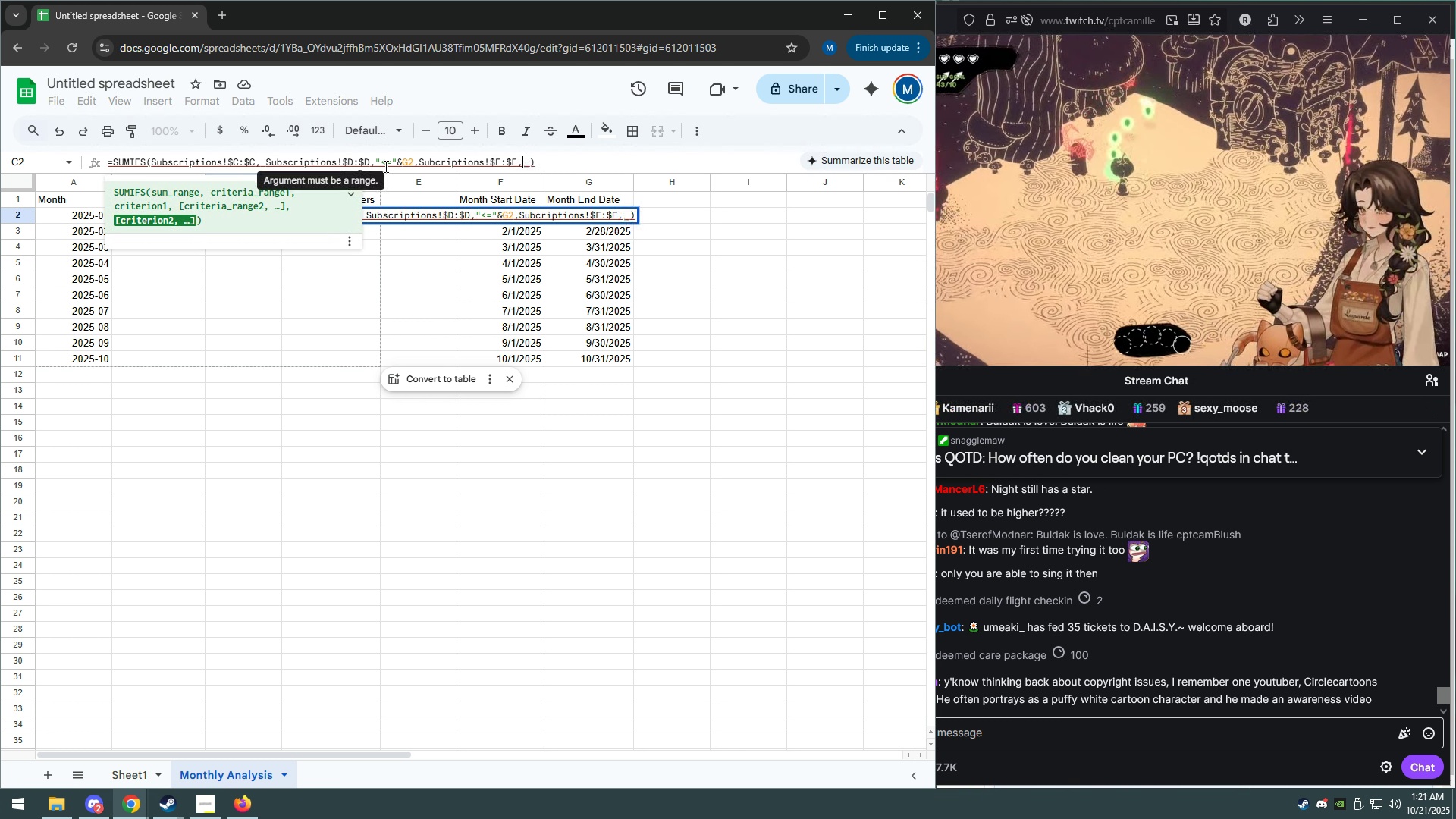 
hold_key(key=ShiftRight, duration=1.53)
 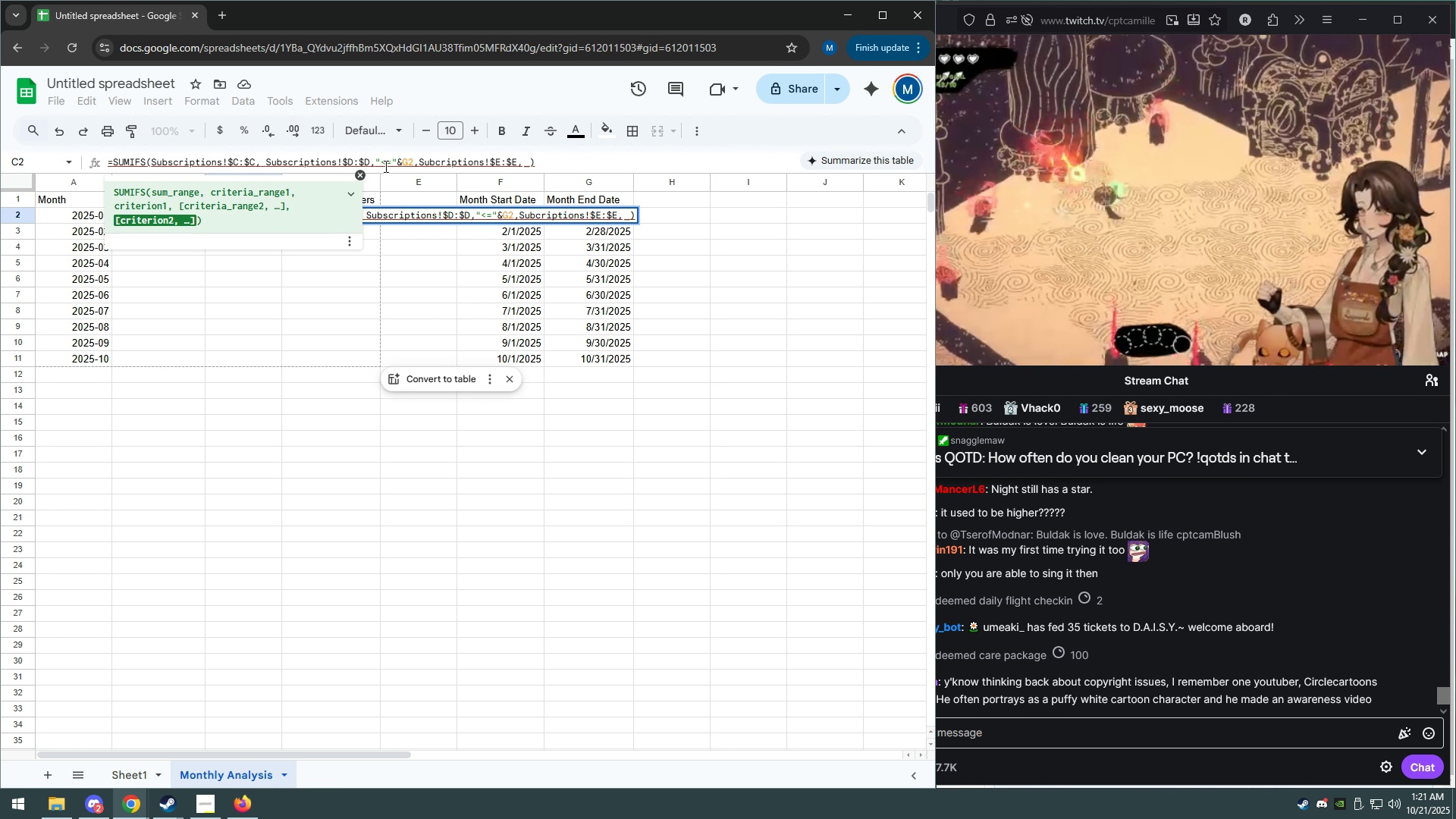 
key(Shift+Quote)
 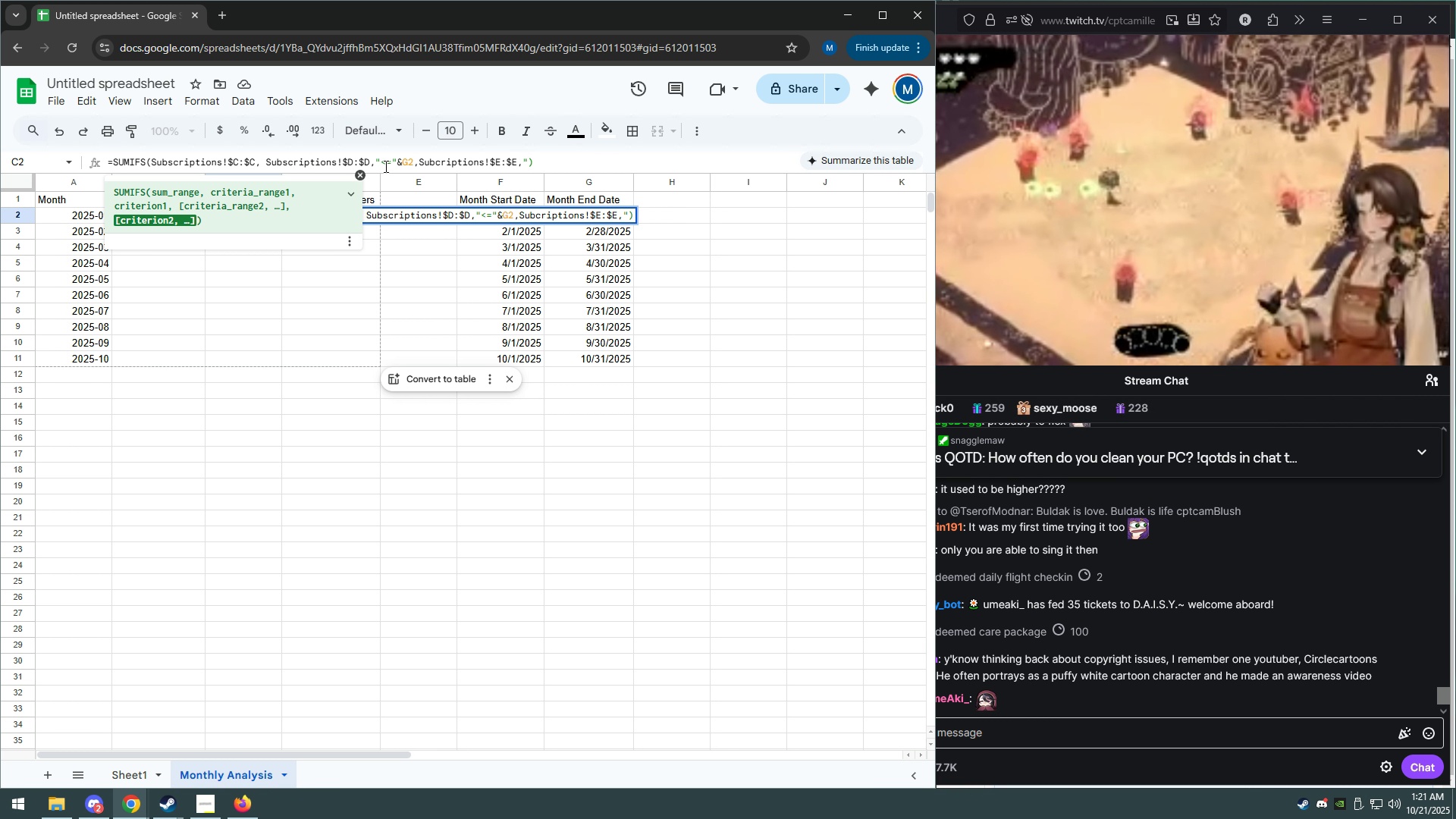 
wait(5.28)
 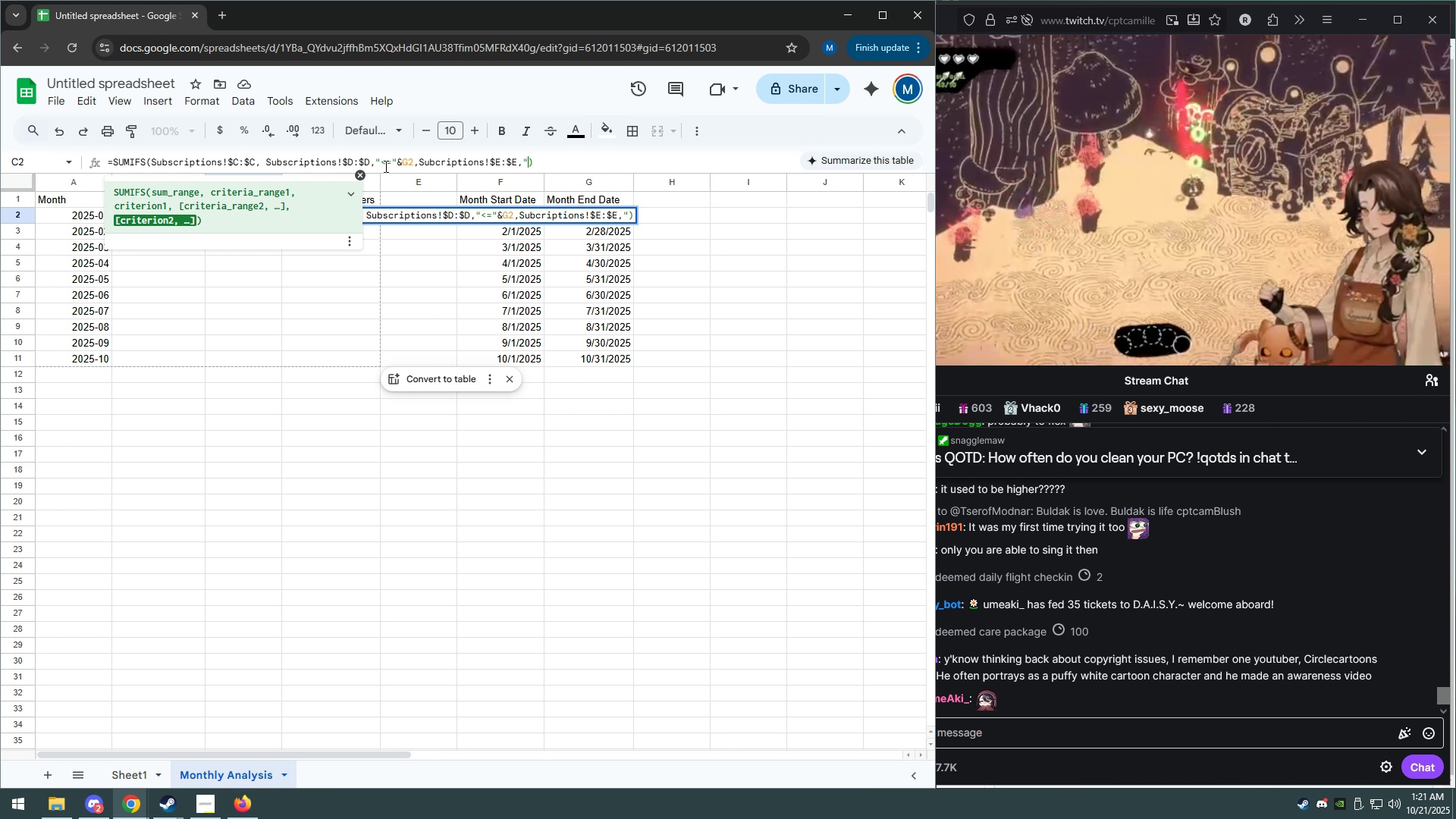 
hold_key(key=ShiftRight, duration=1.53)
 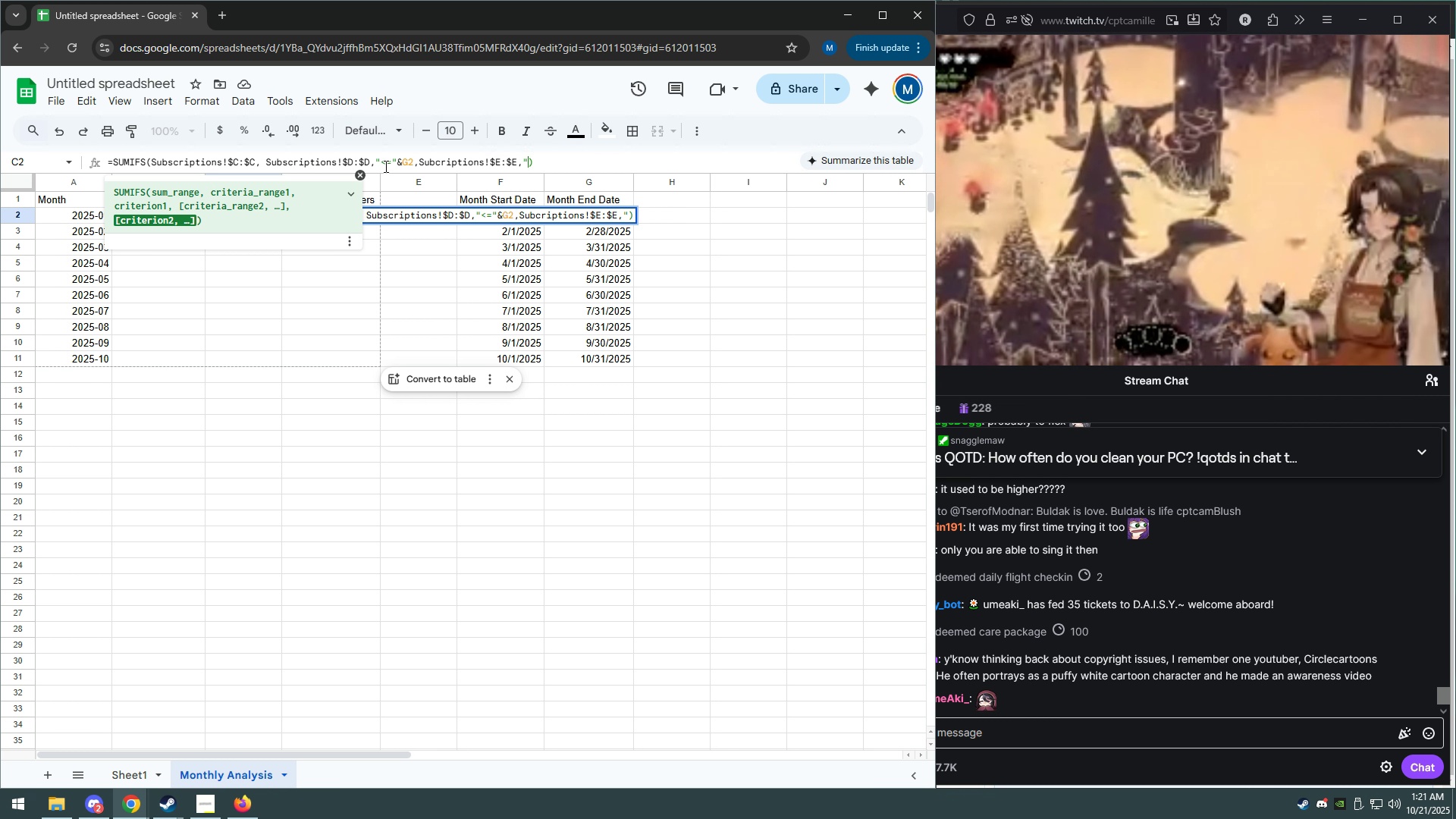 
type(>"&G2)
 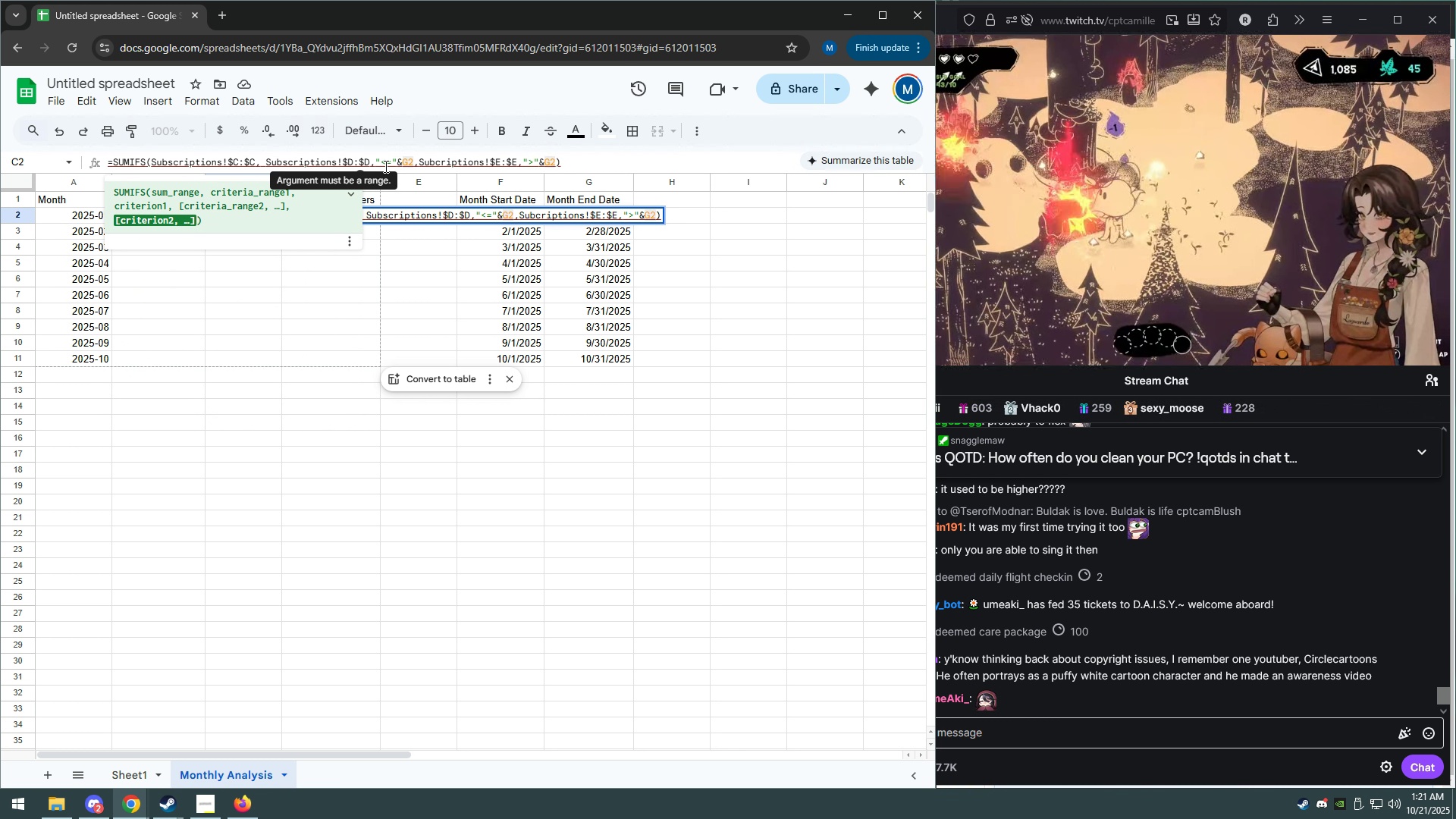 
wait(7.99)
 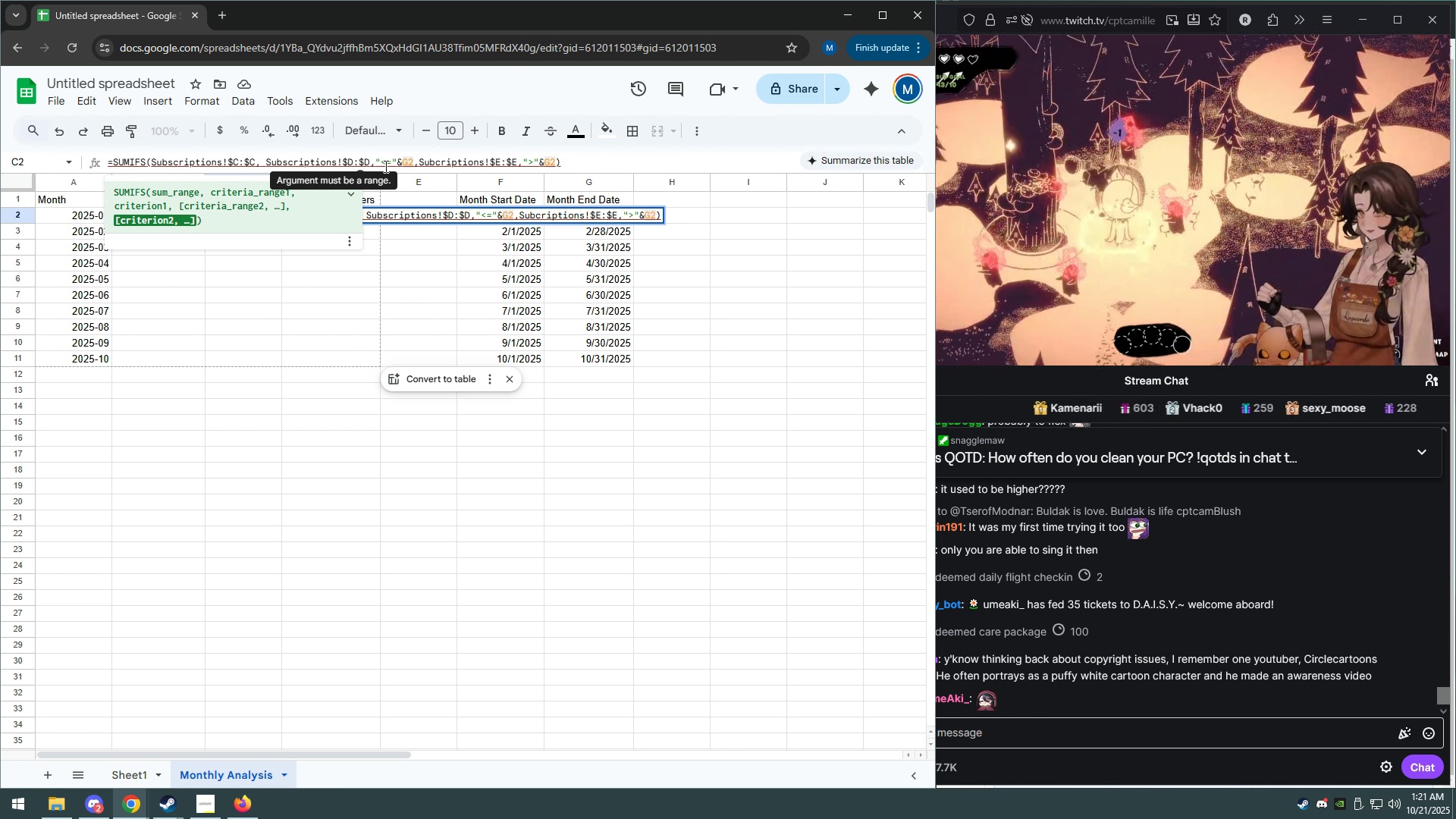 
key(ArrowRight)
 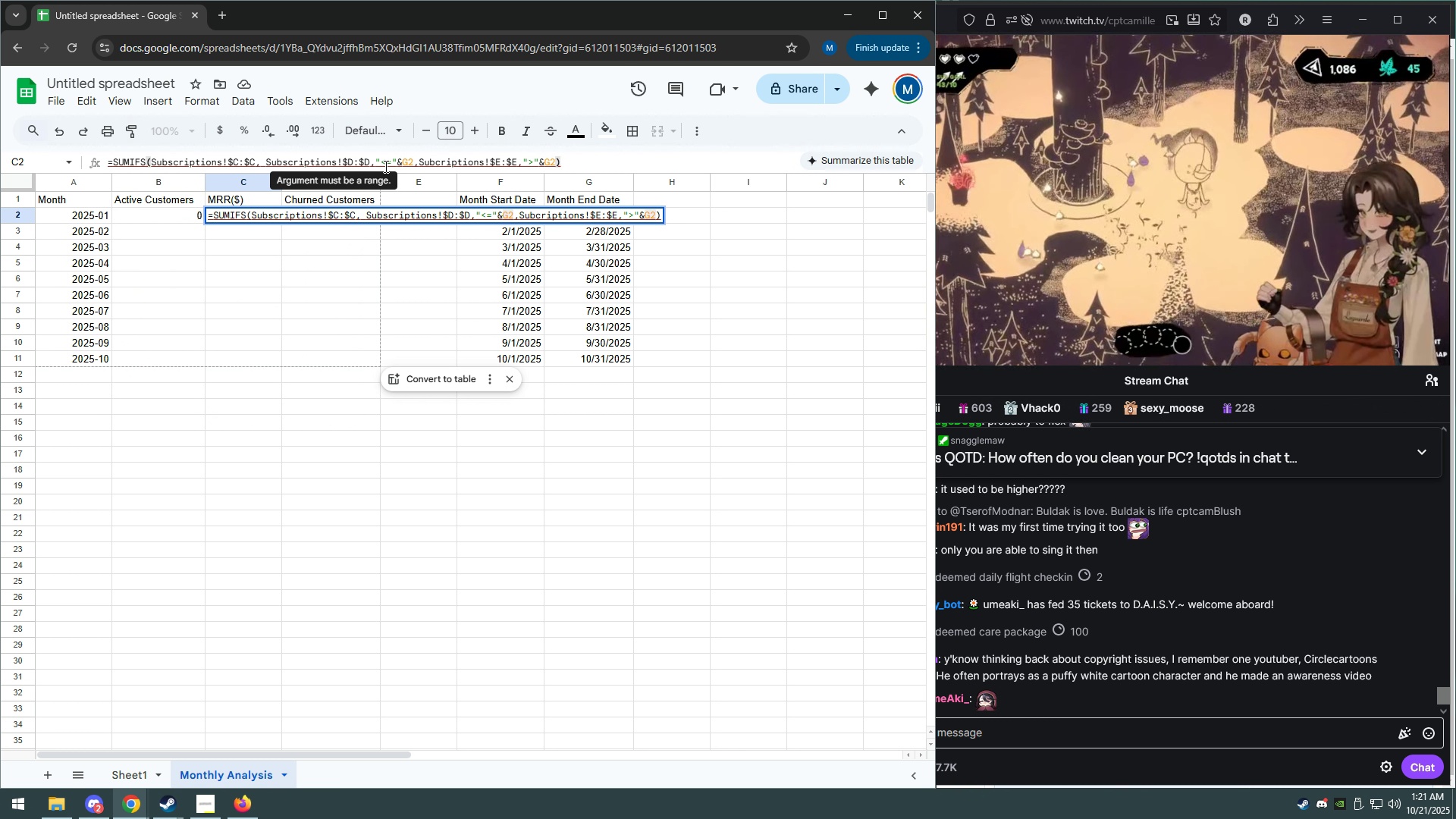 
type( + sumifs)
 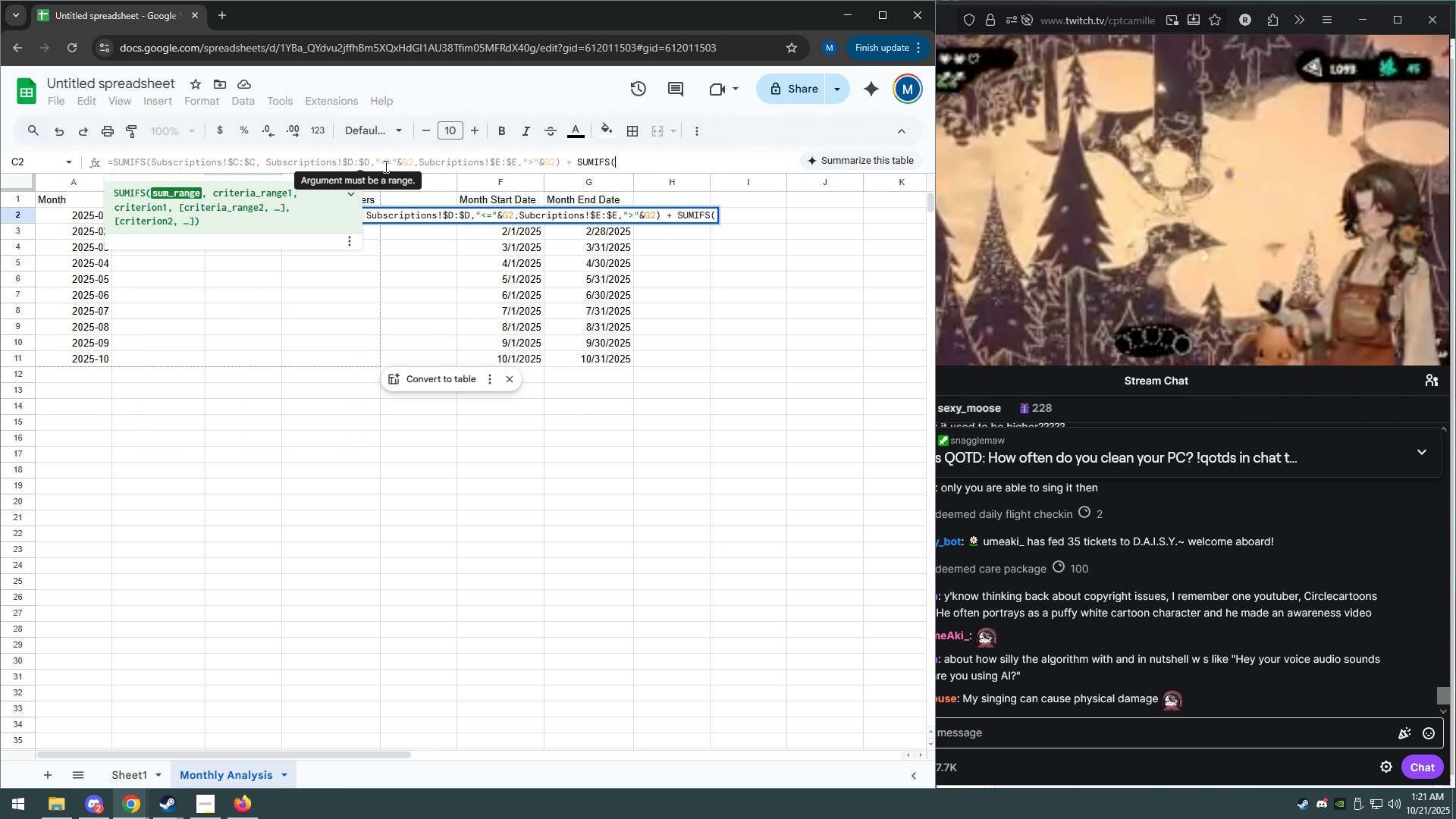 
 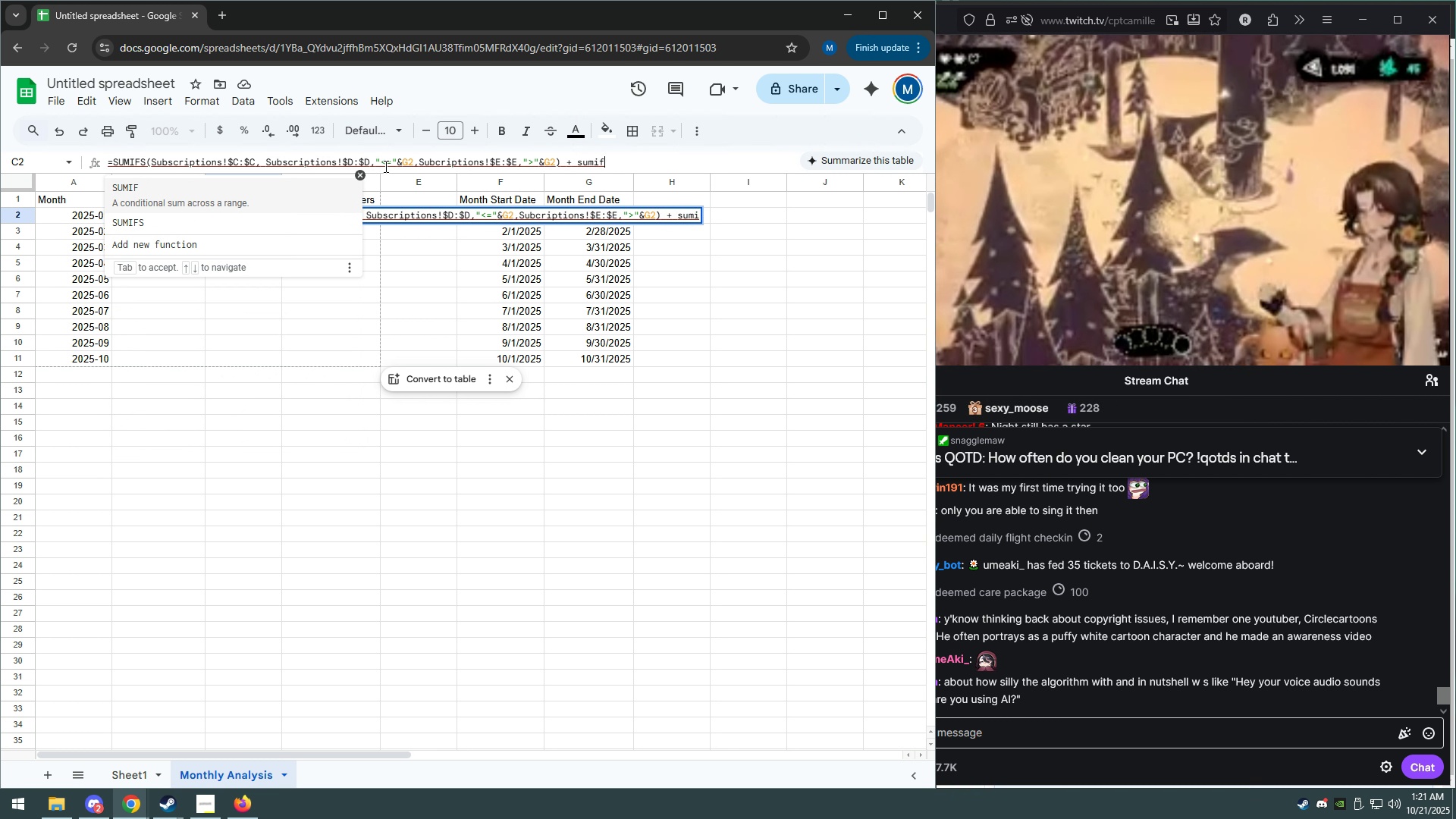 
key(Enter)
 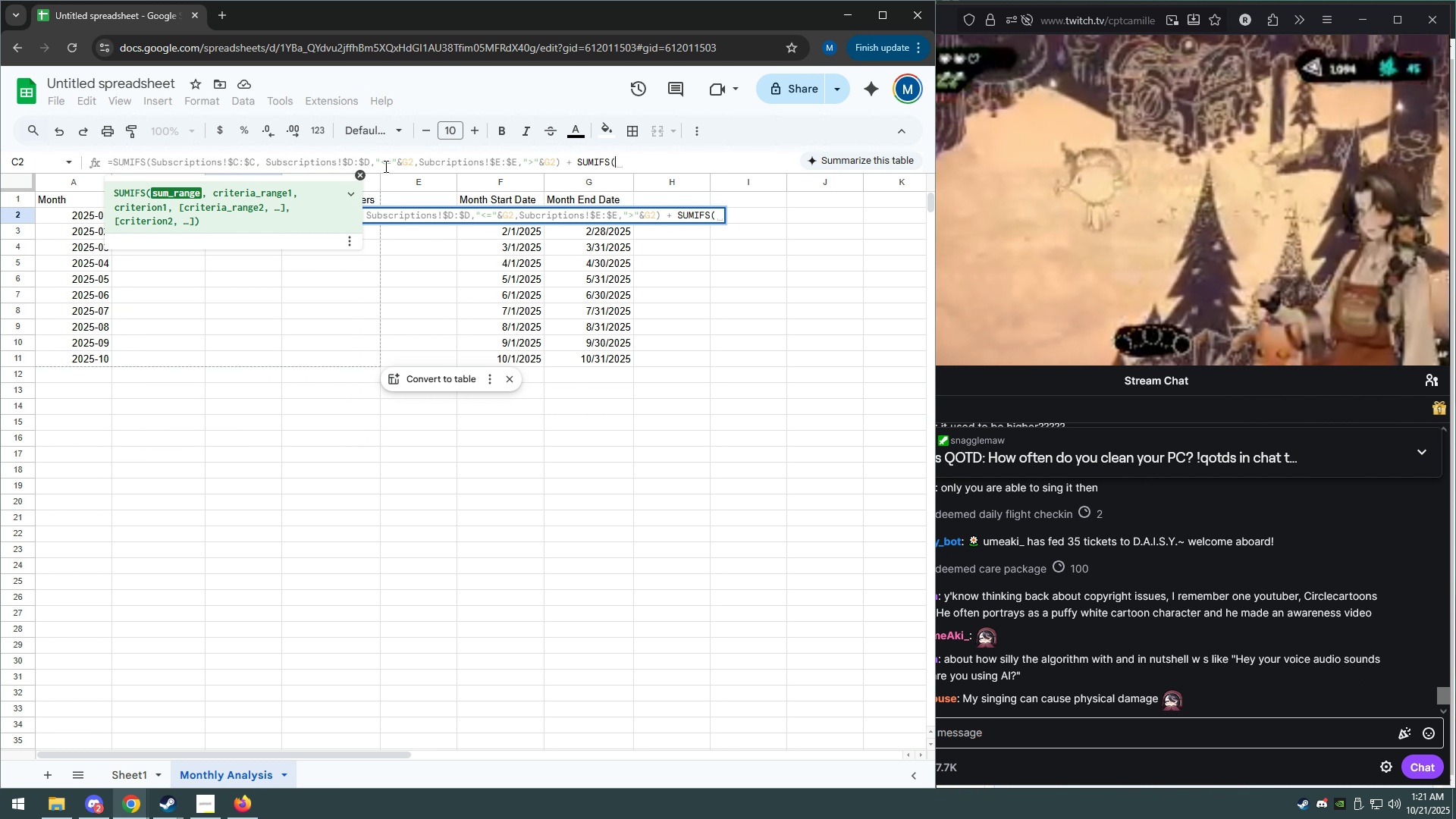 
type(s)
key(Backspace)
type(Subcriptions)
 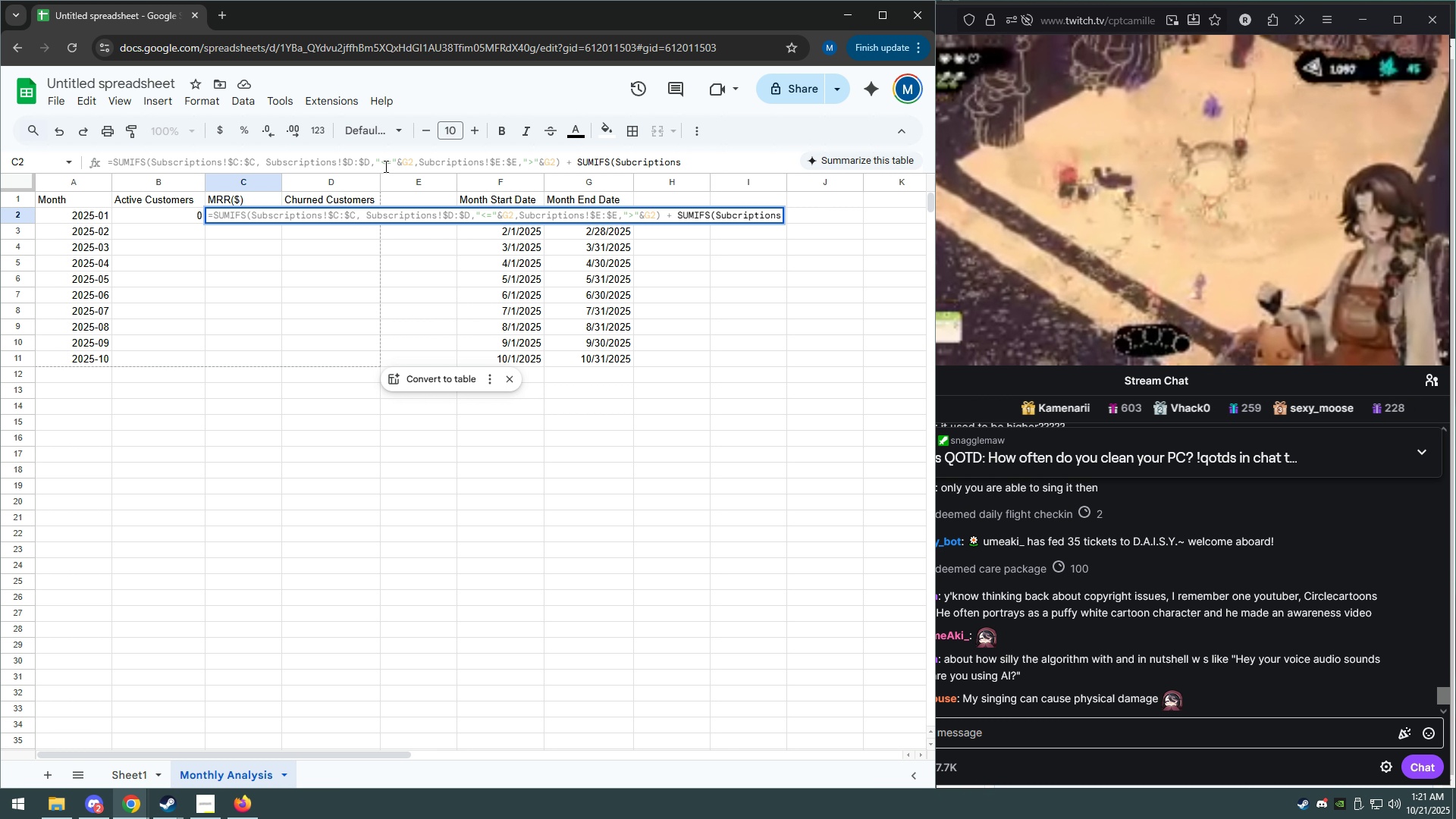 
key(Shift+1)
 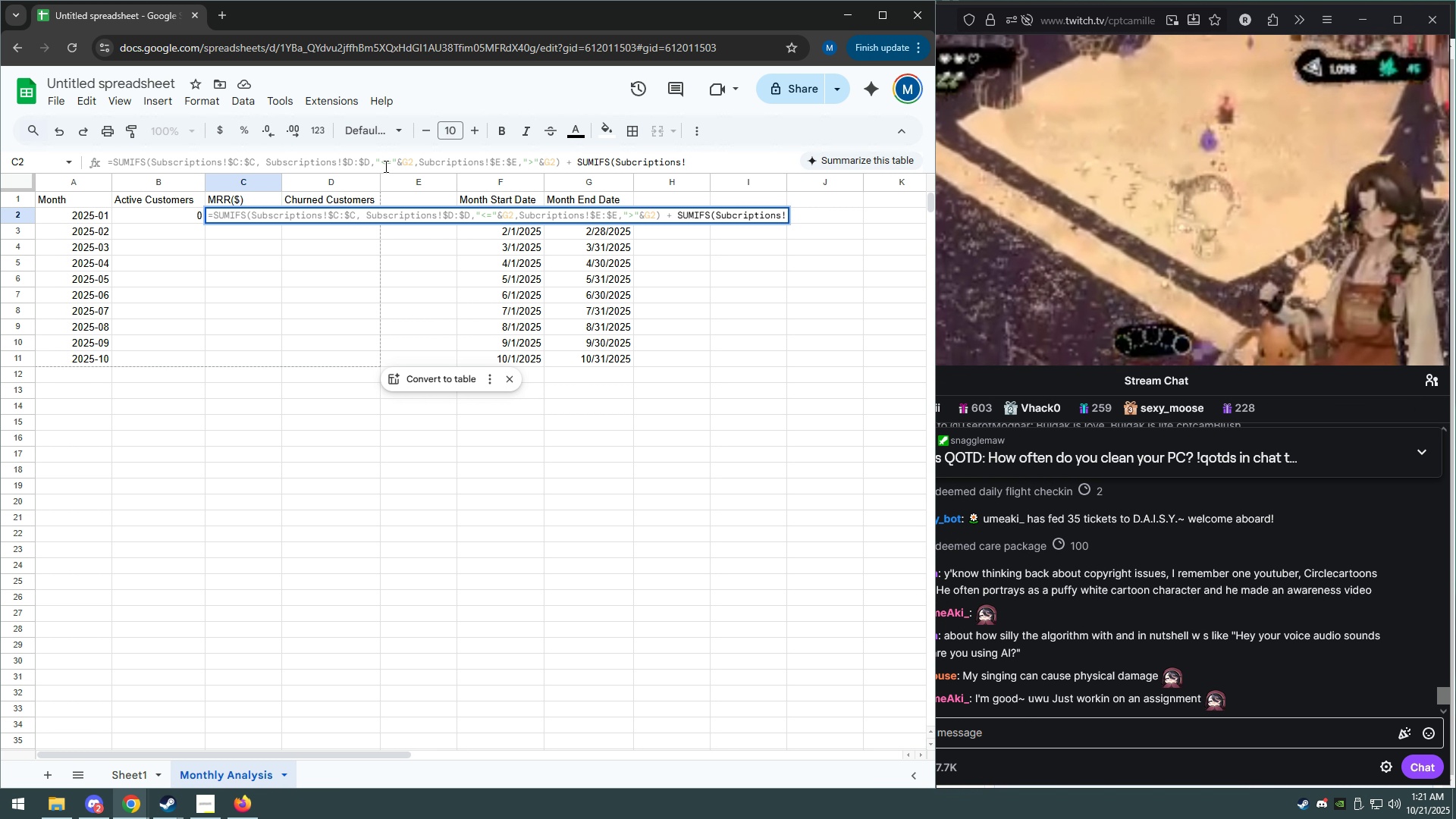 
type($C:$C,Subcriptions!$D:$D)
 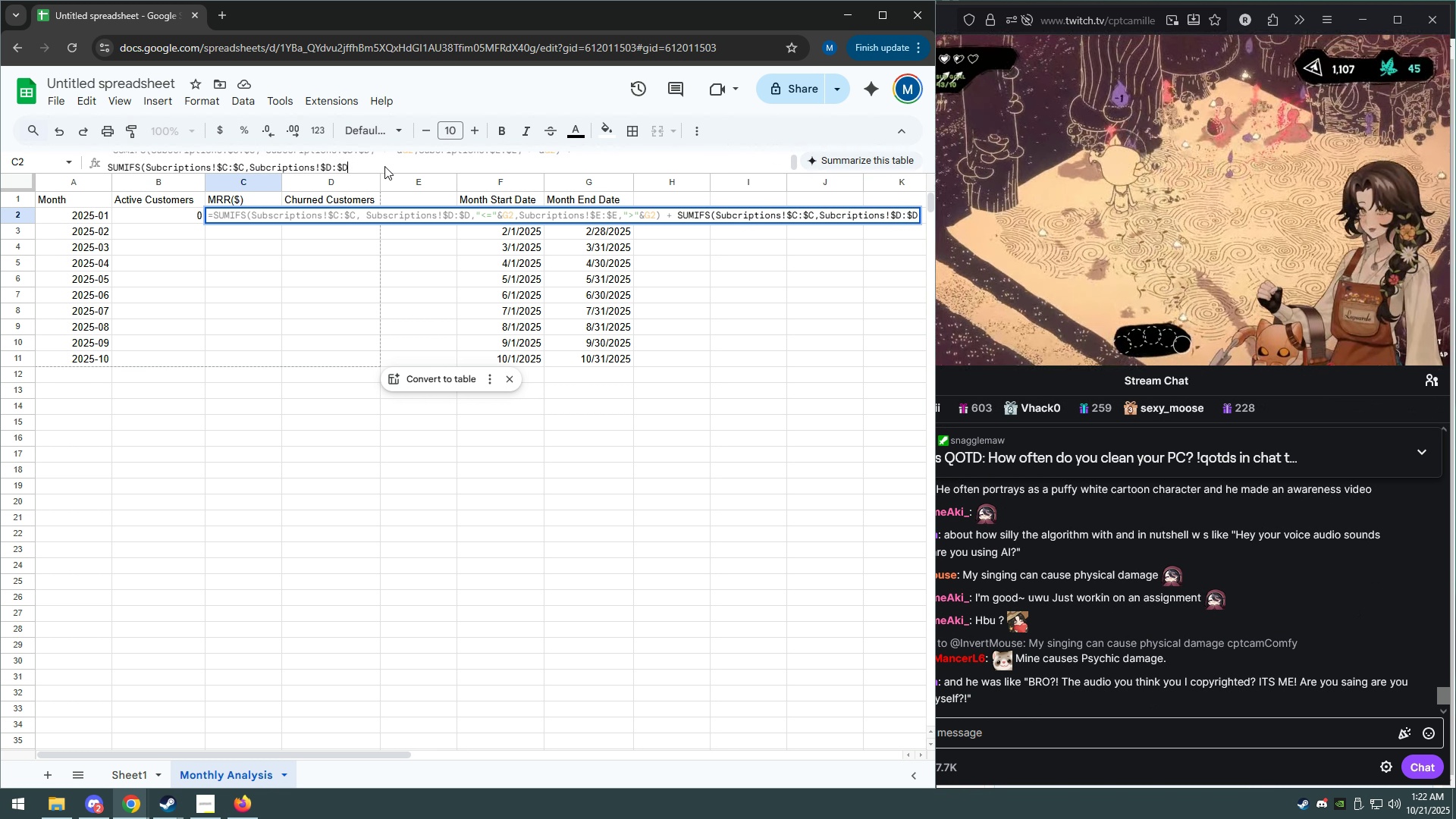 
key(Comma)
 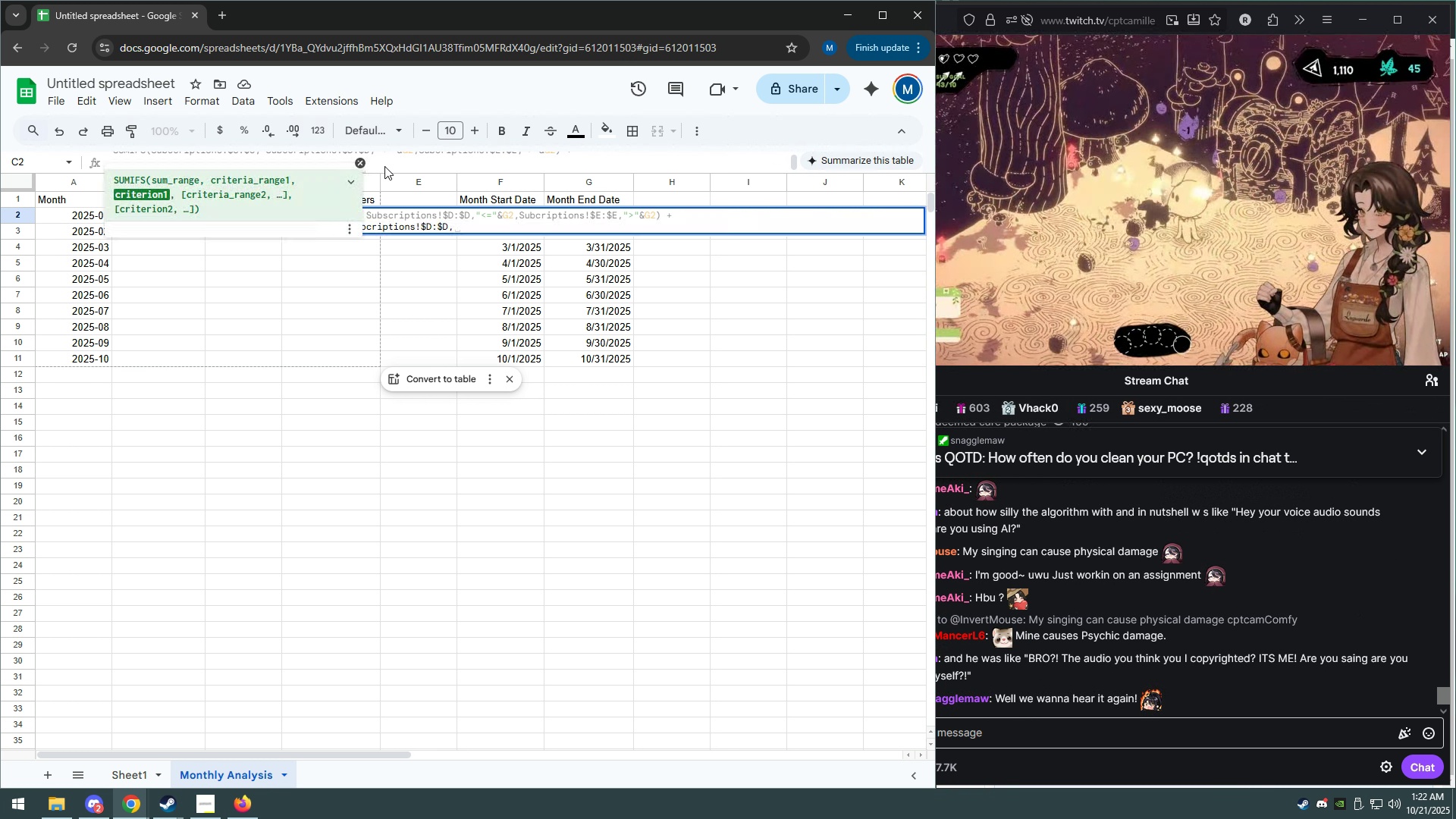 
key(Comma)
 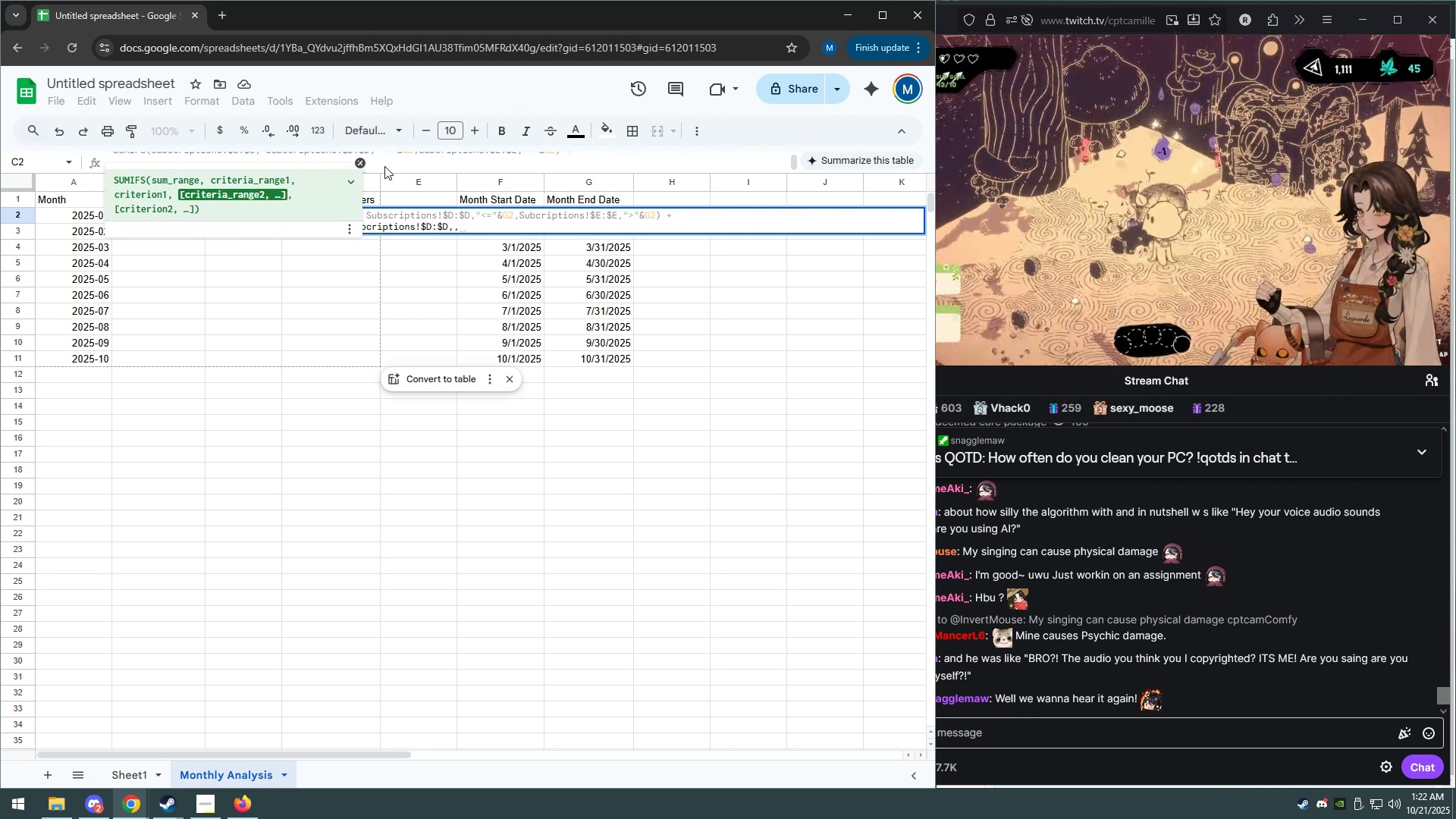 
key(Shift+Quote)
 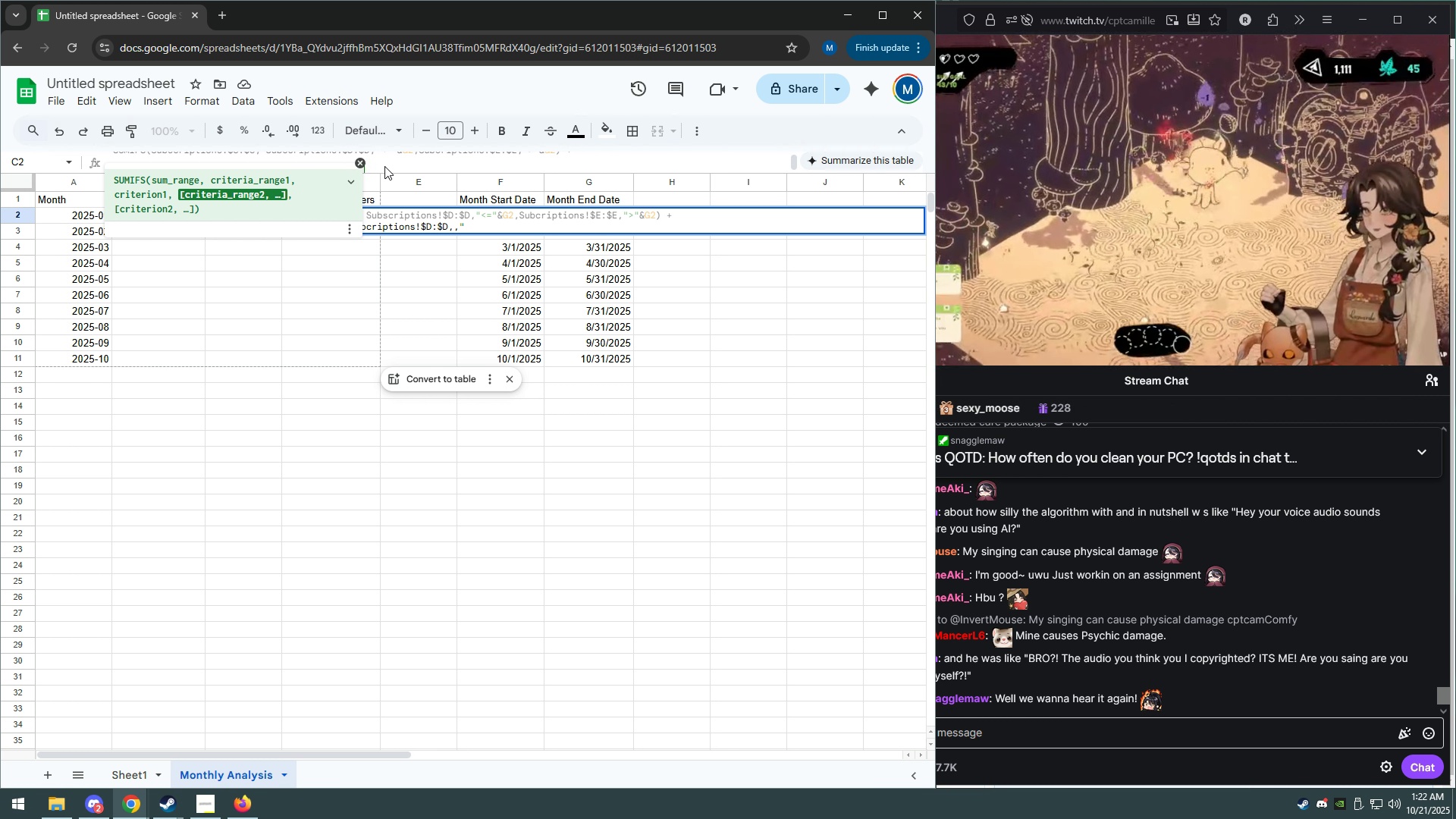 
left_click([477, 226])
 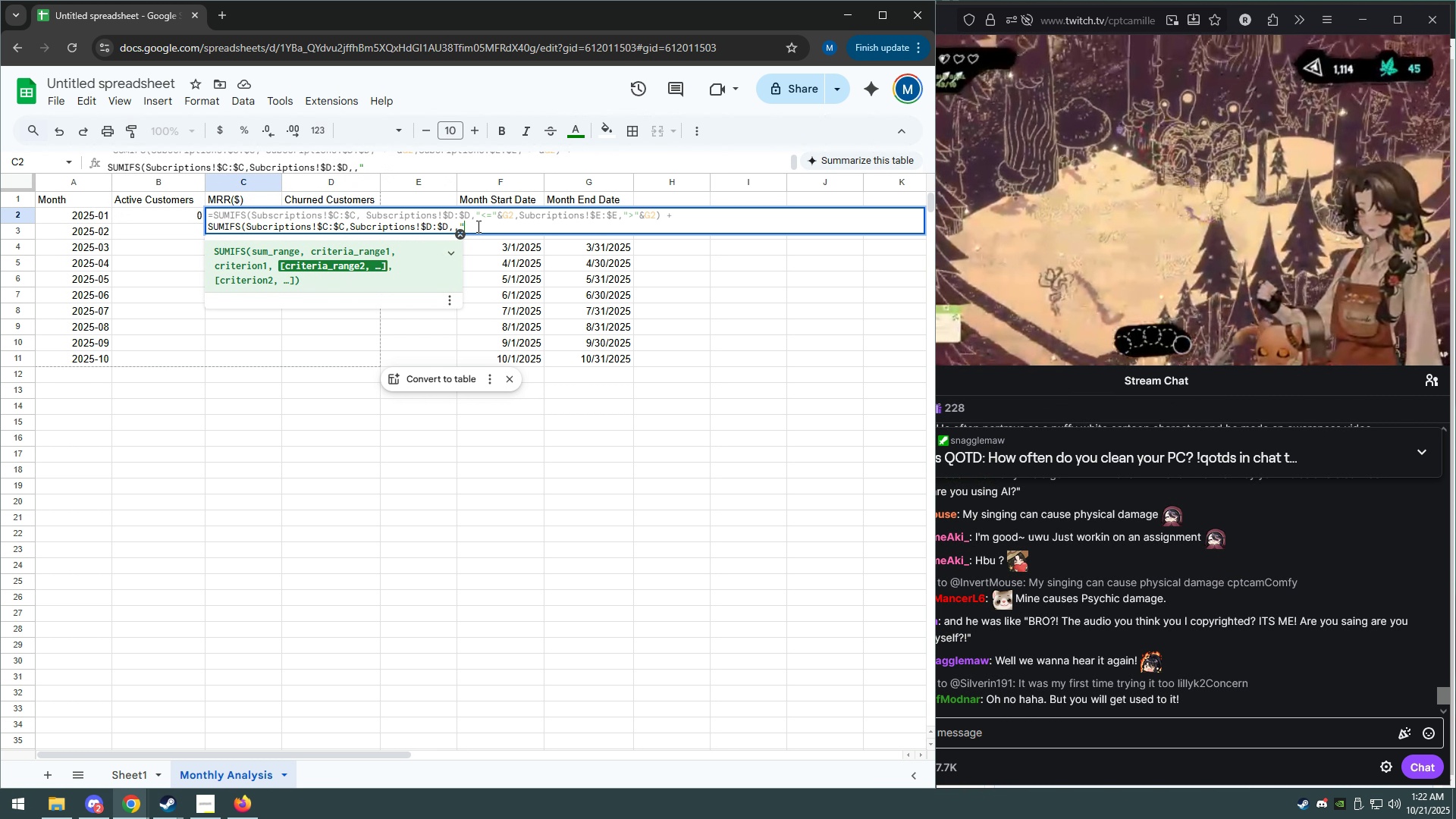 
key(Backspace)
 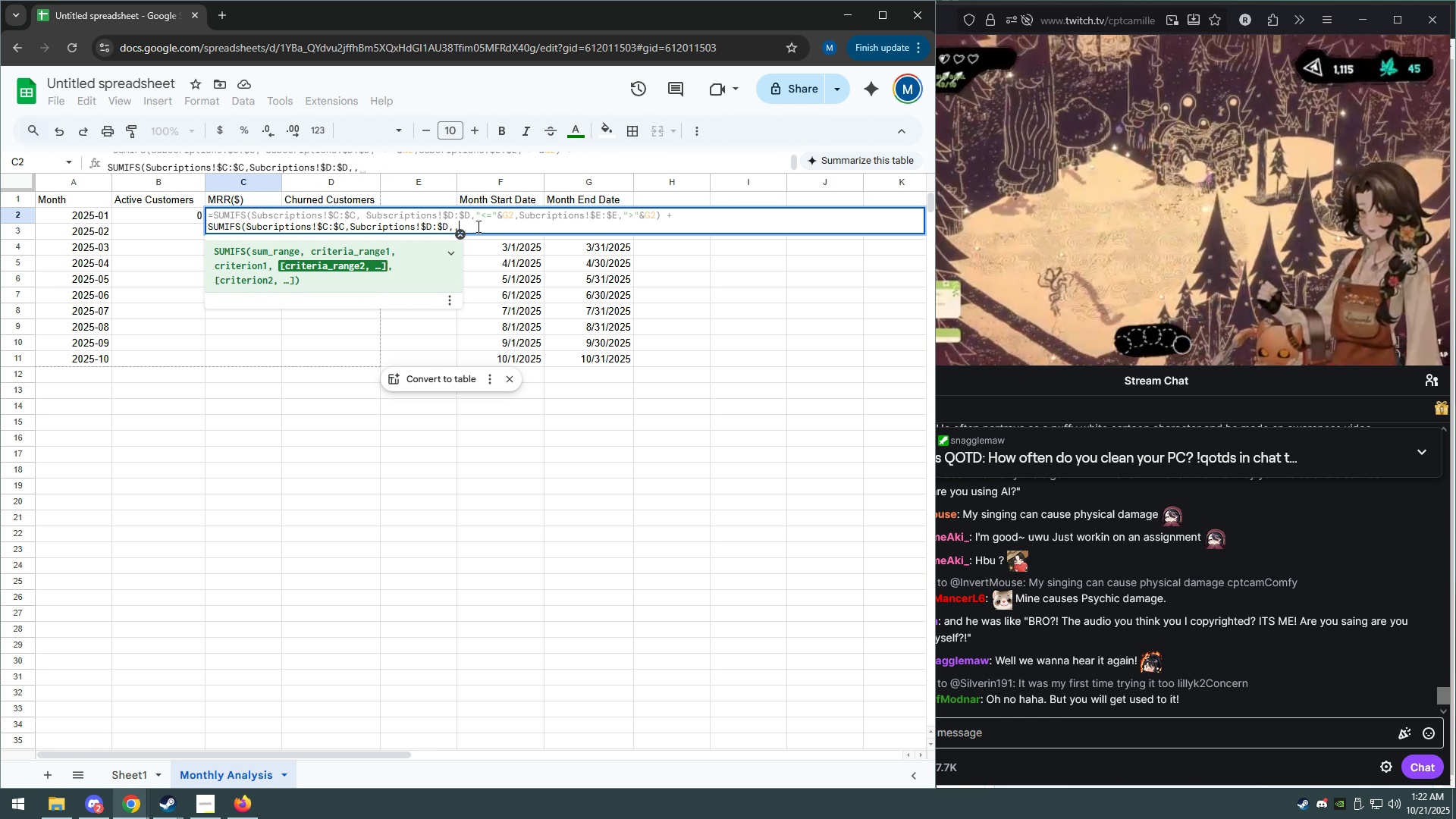 
key(Backspace)
 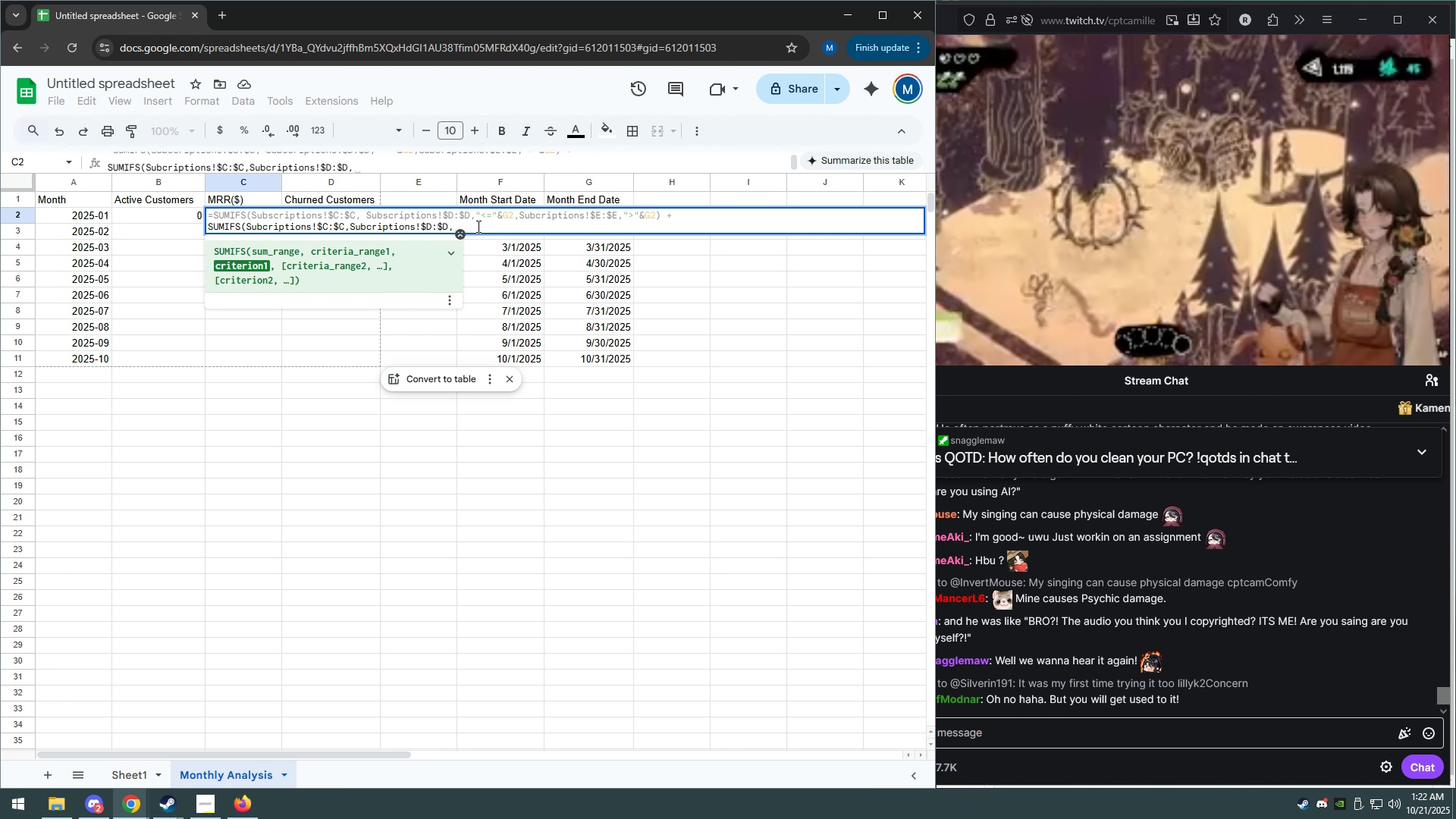 
key(Shift+Quote)
 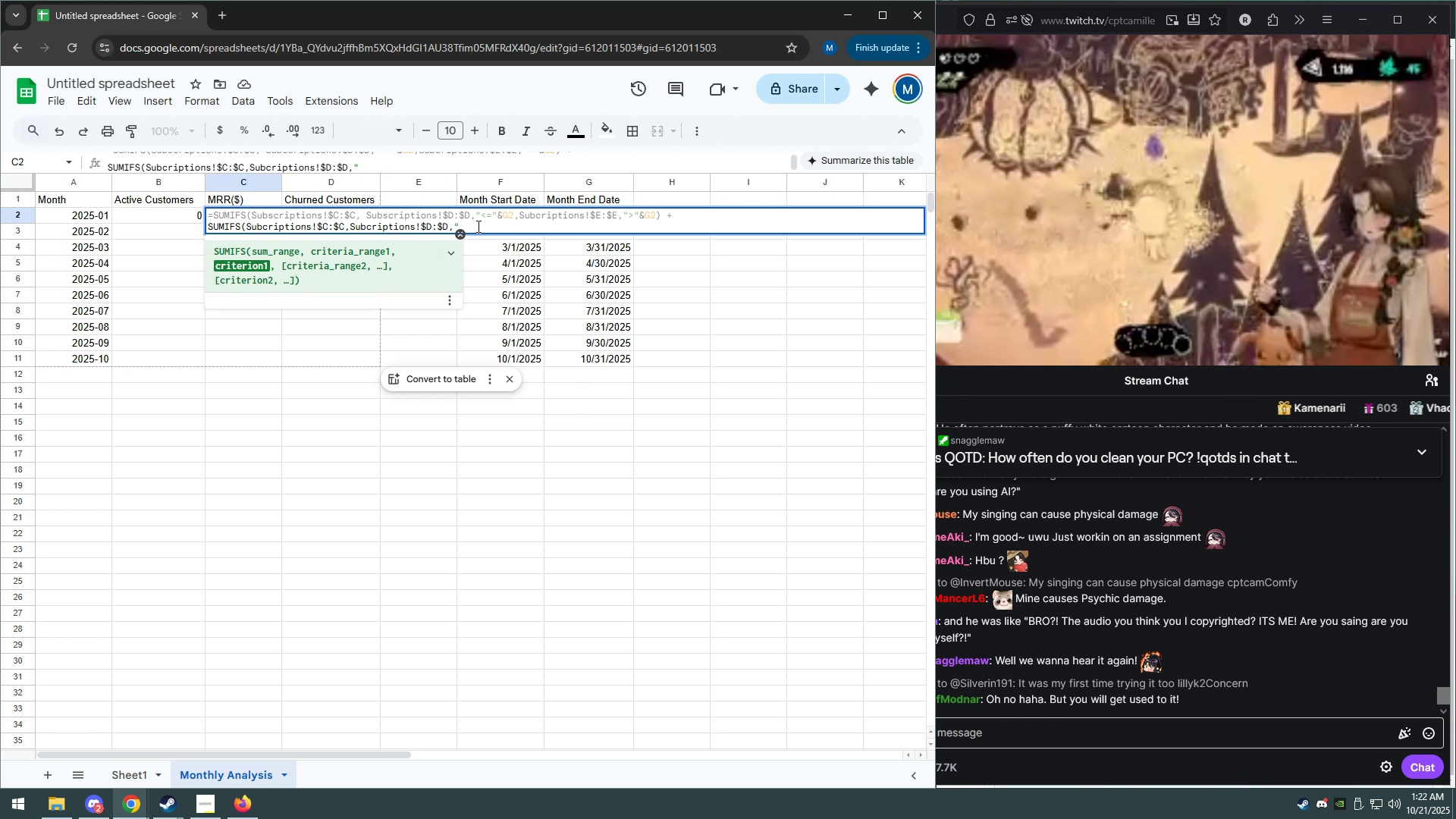 
key(Shift+Comma)
 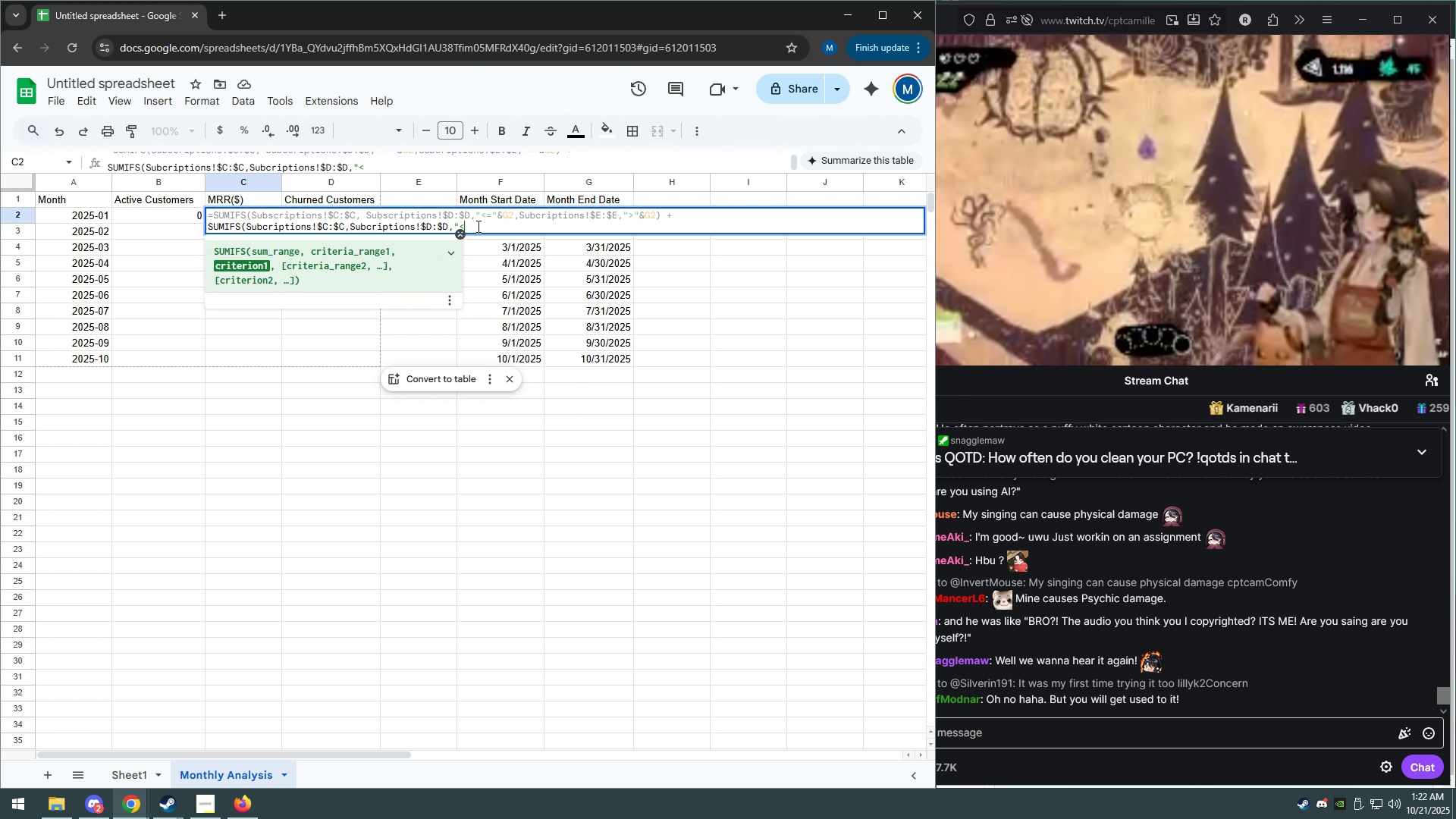 
key(Equal)
 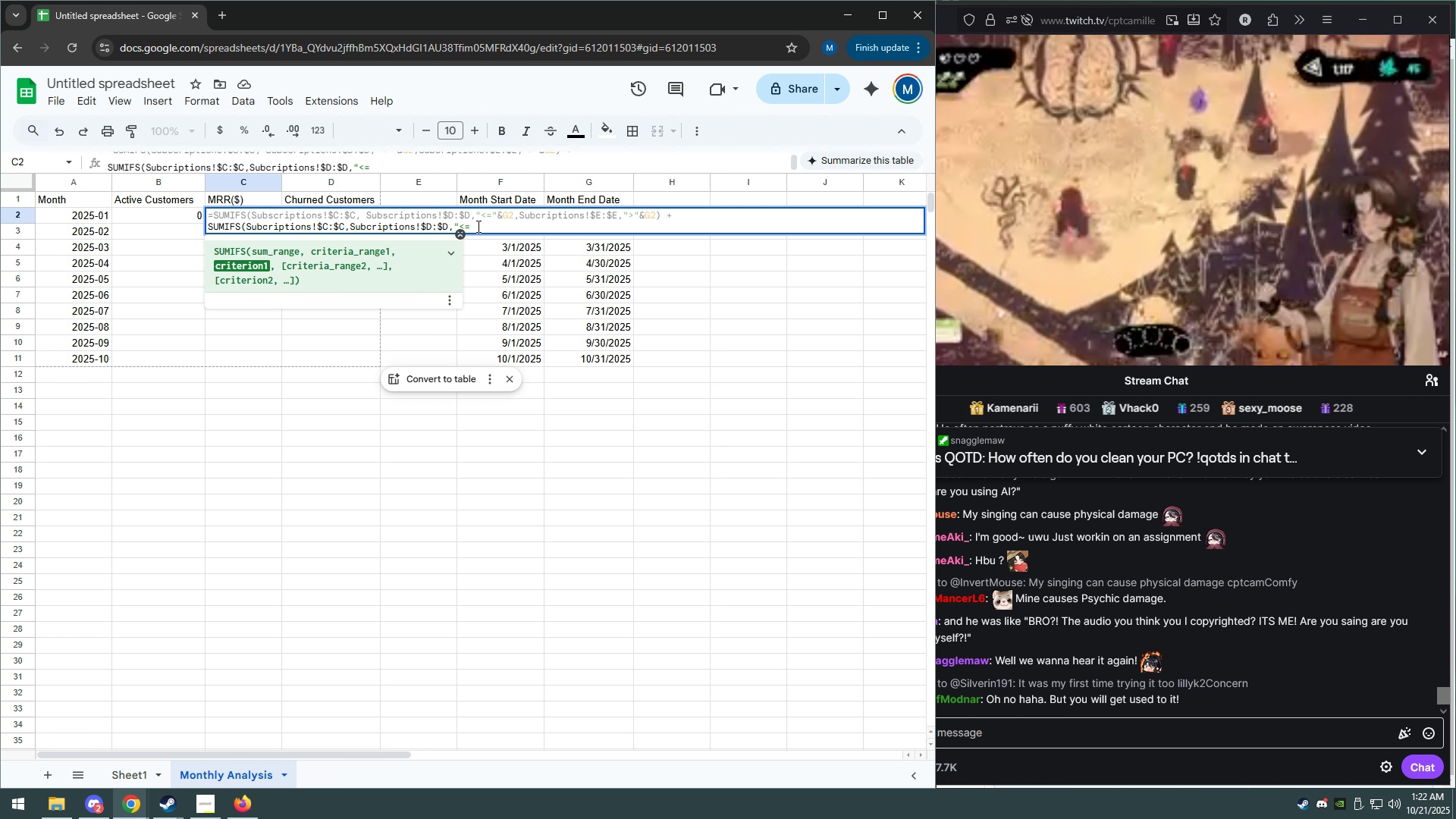 
wait(5.82)
 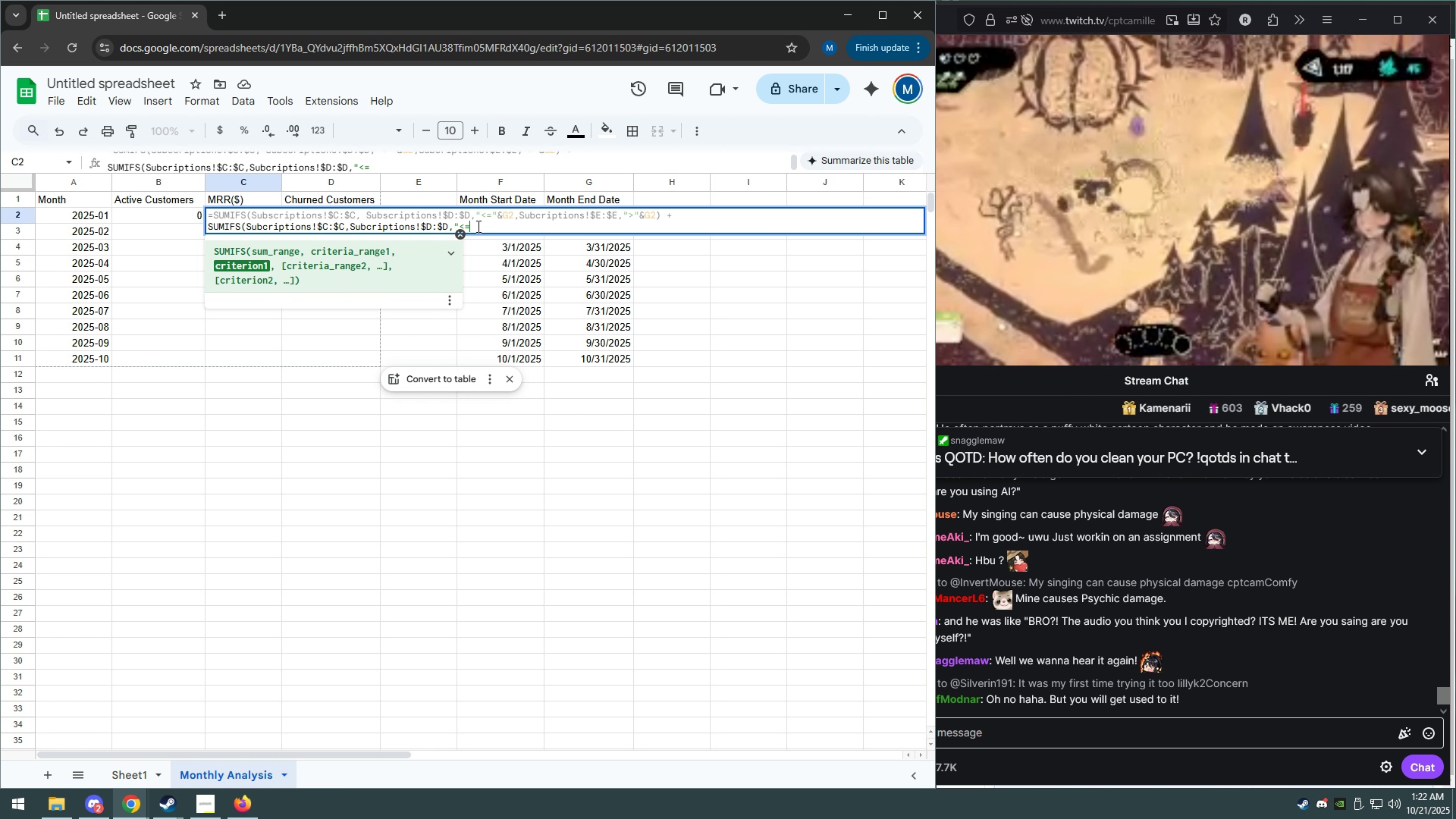 
key(Shift+Quote)
 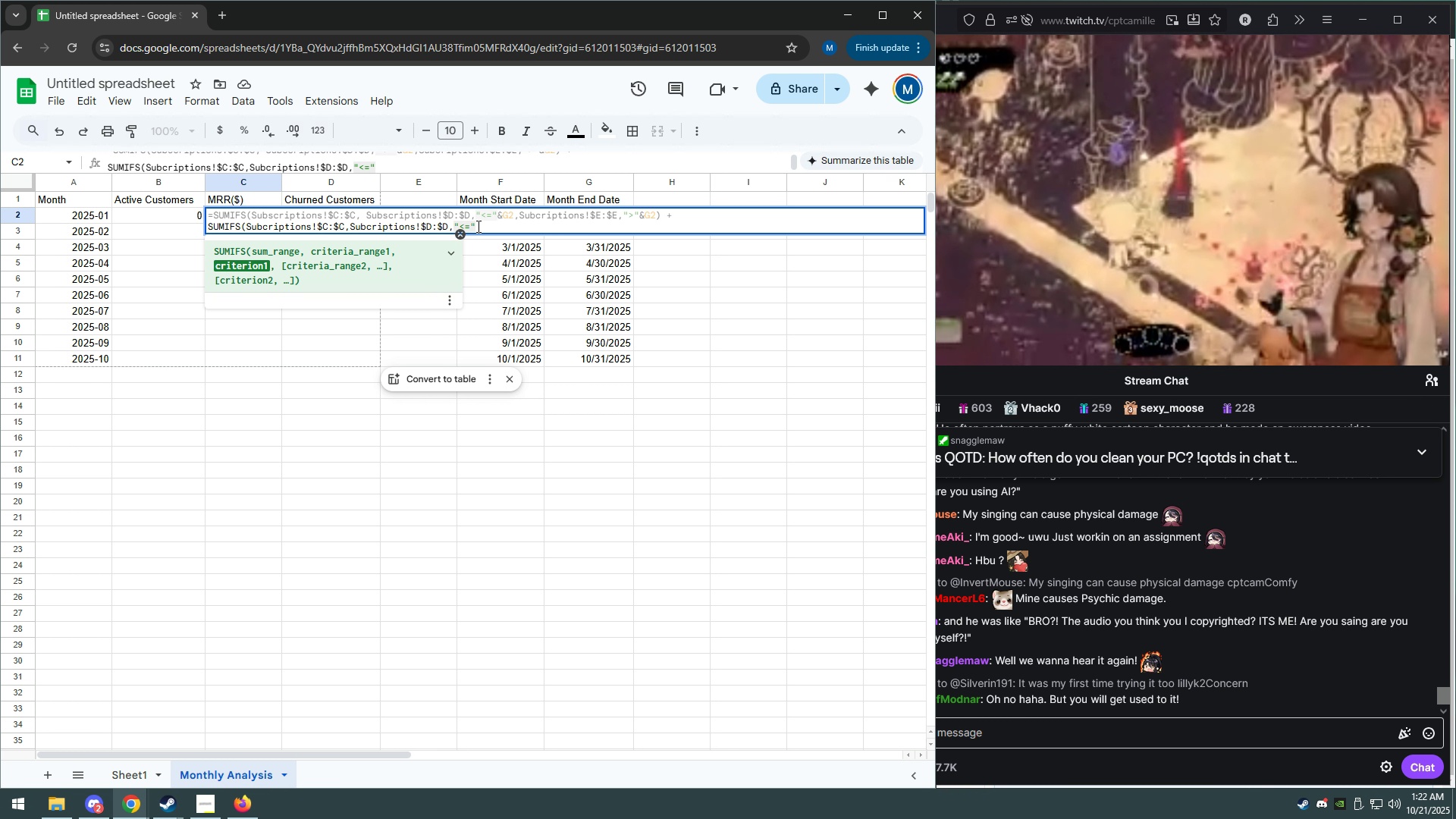 
hold_key(key=ShiftRight, duration=1.52)
 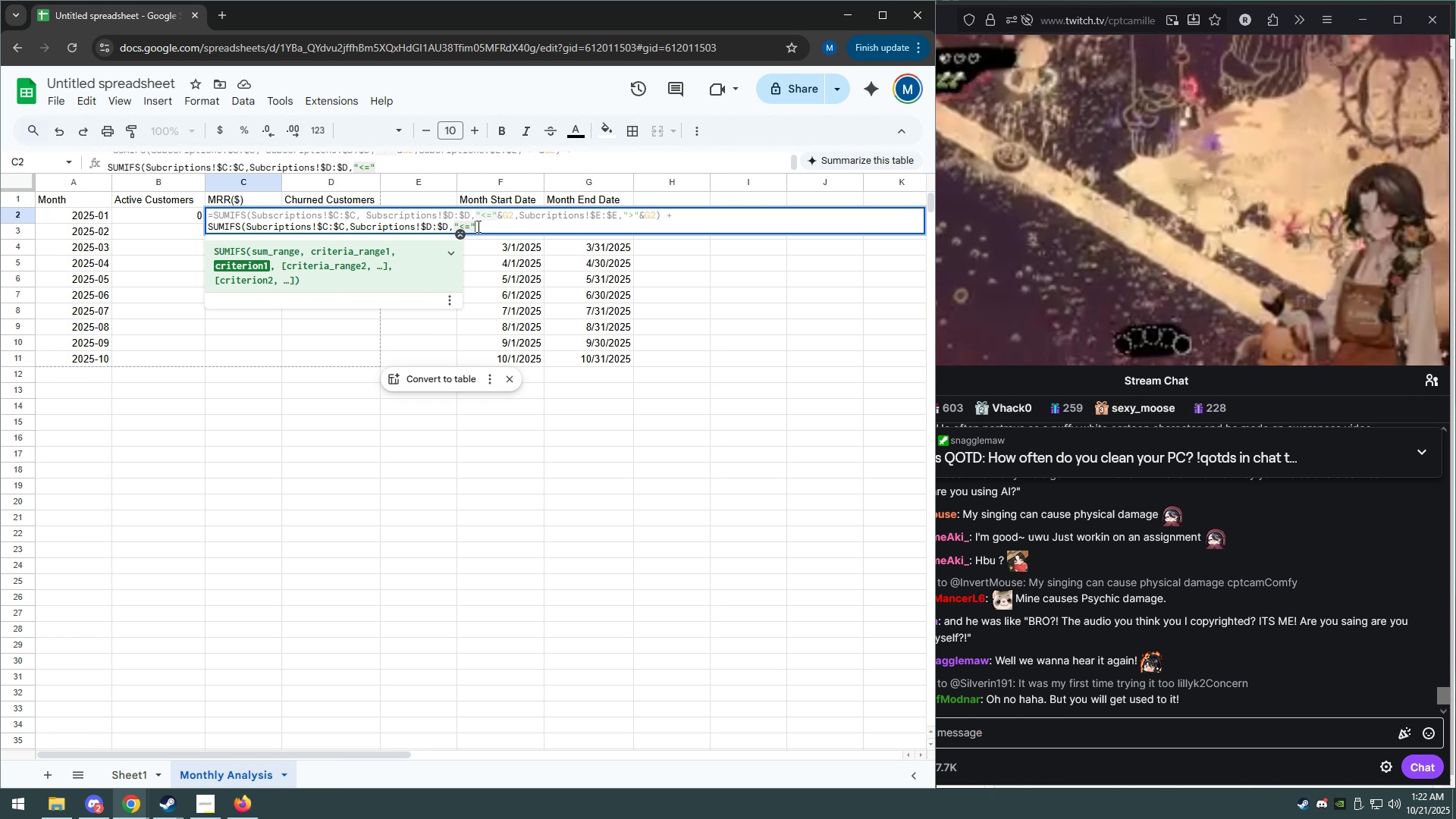 
type(&G@)
key(Backspace)
type(2,Subcriptions!$E:$E,""))
 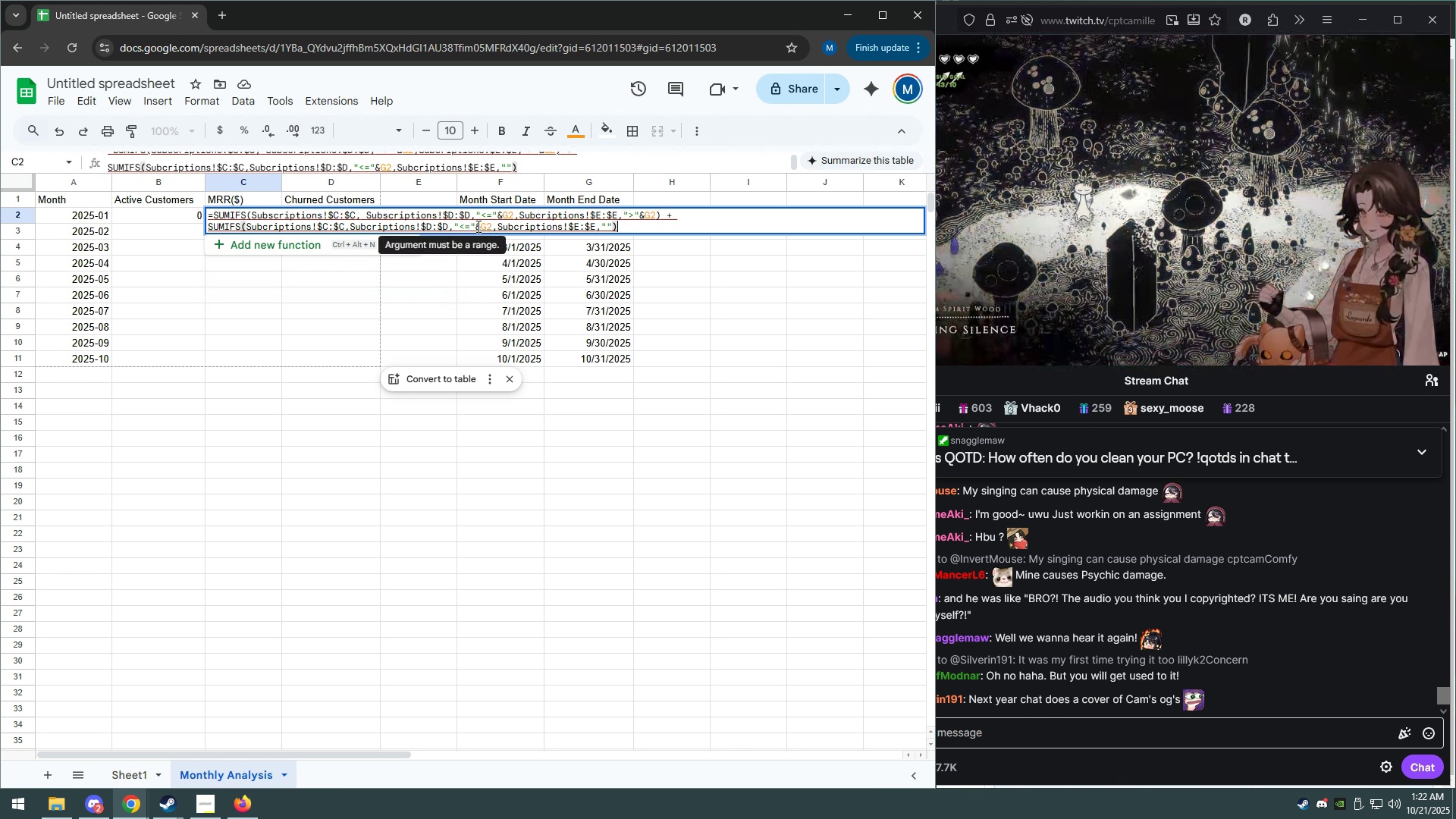 
key(ArrowLeft)
 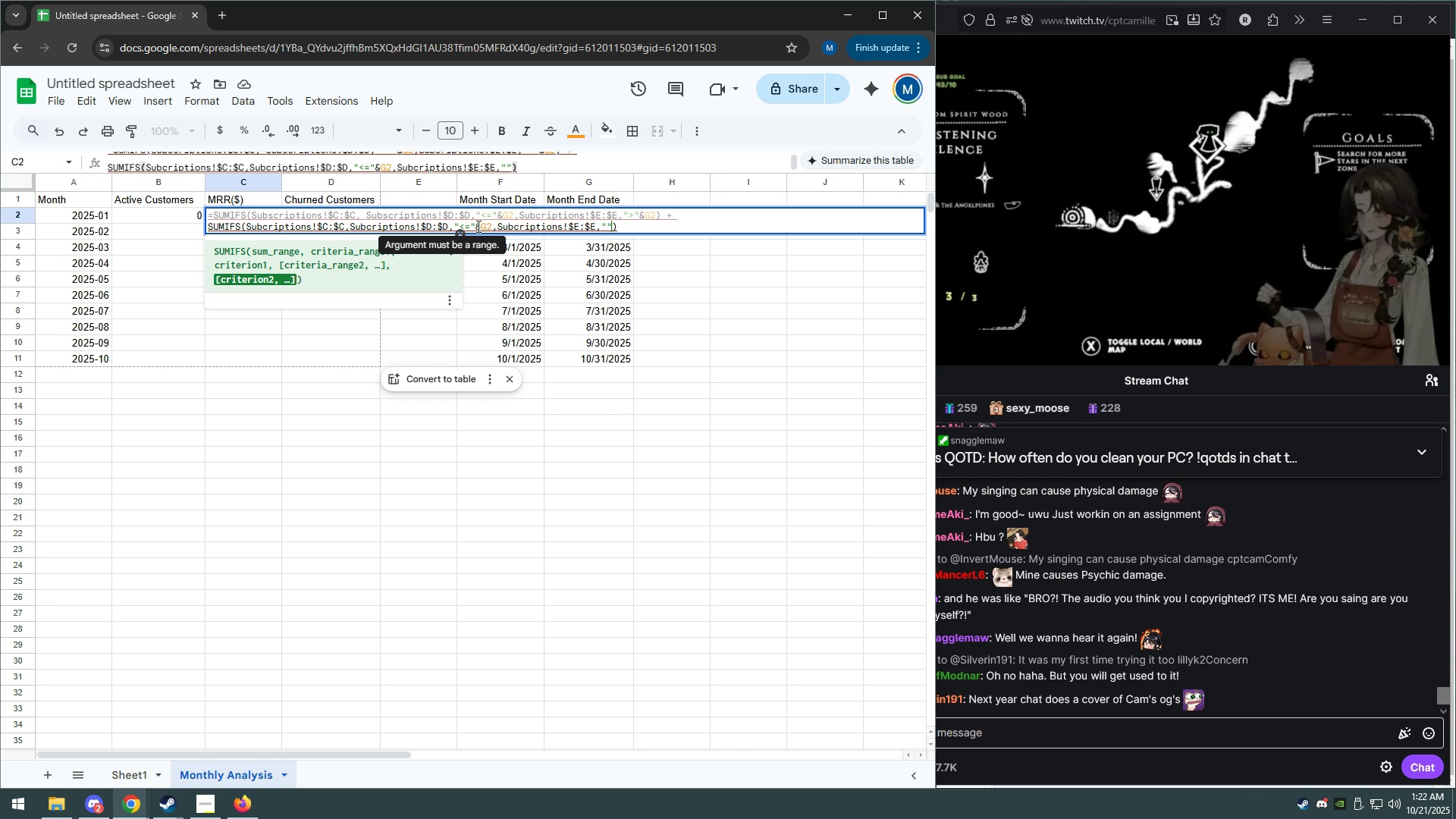 
key(ArrowLeft)
 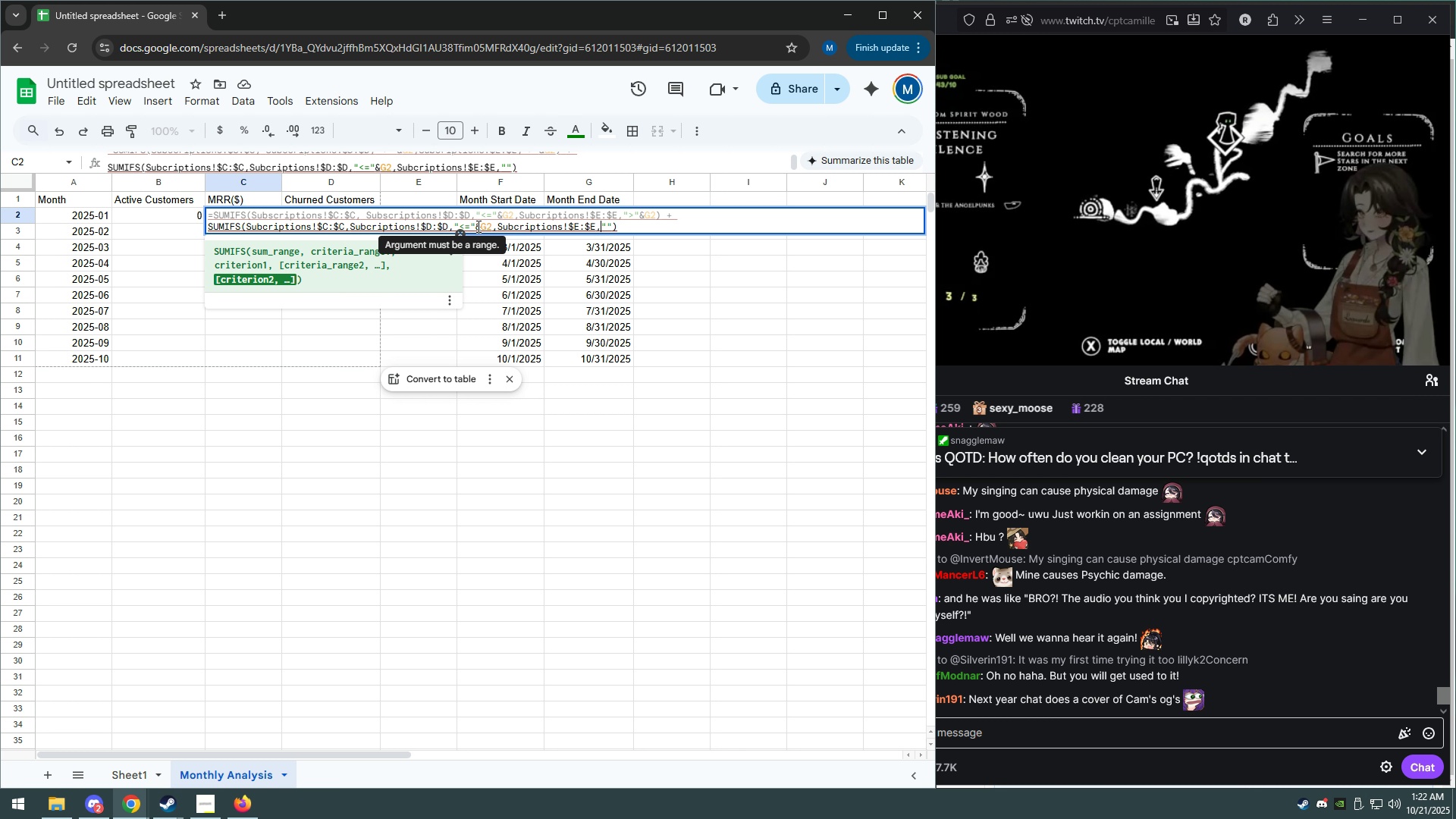 
key(ArrowLeft)
 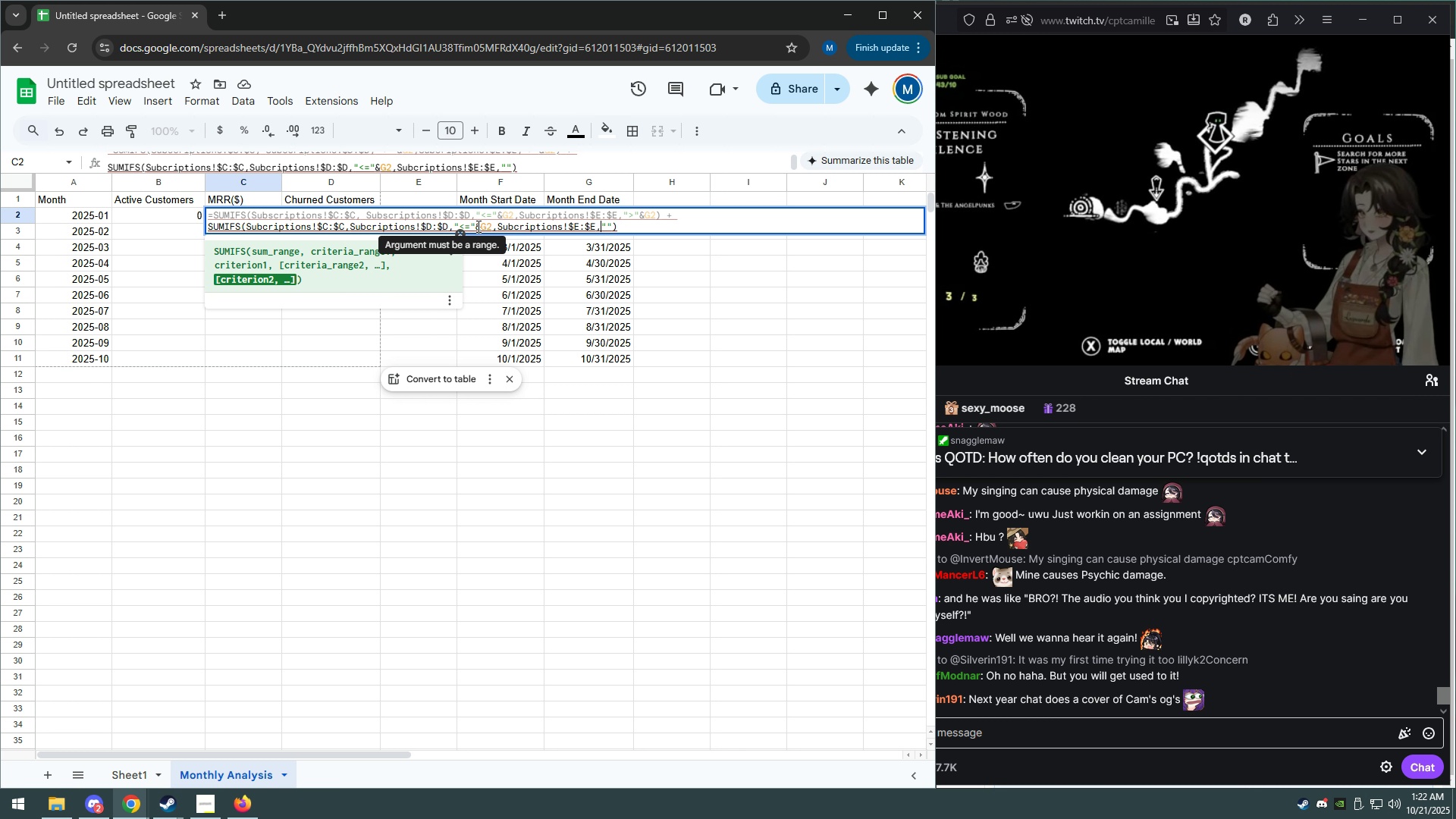 
key(ArrowLeft)
 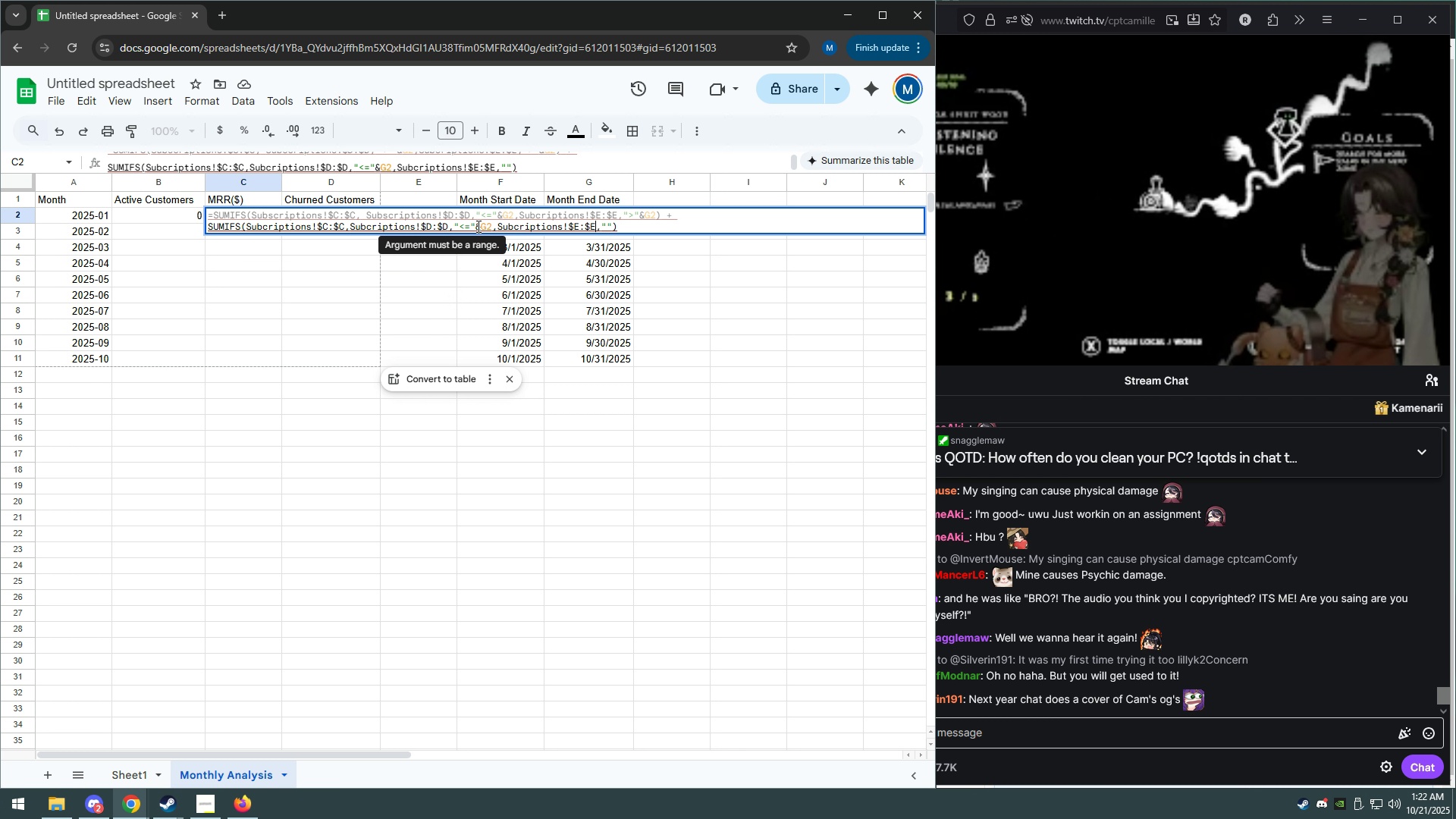 
key(ArrowLeft)
 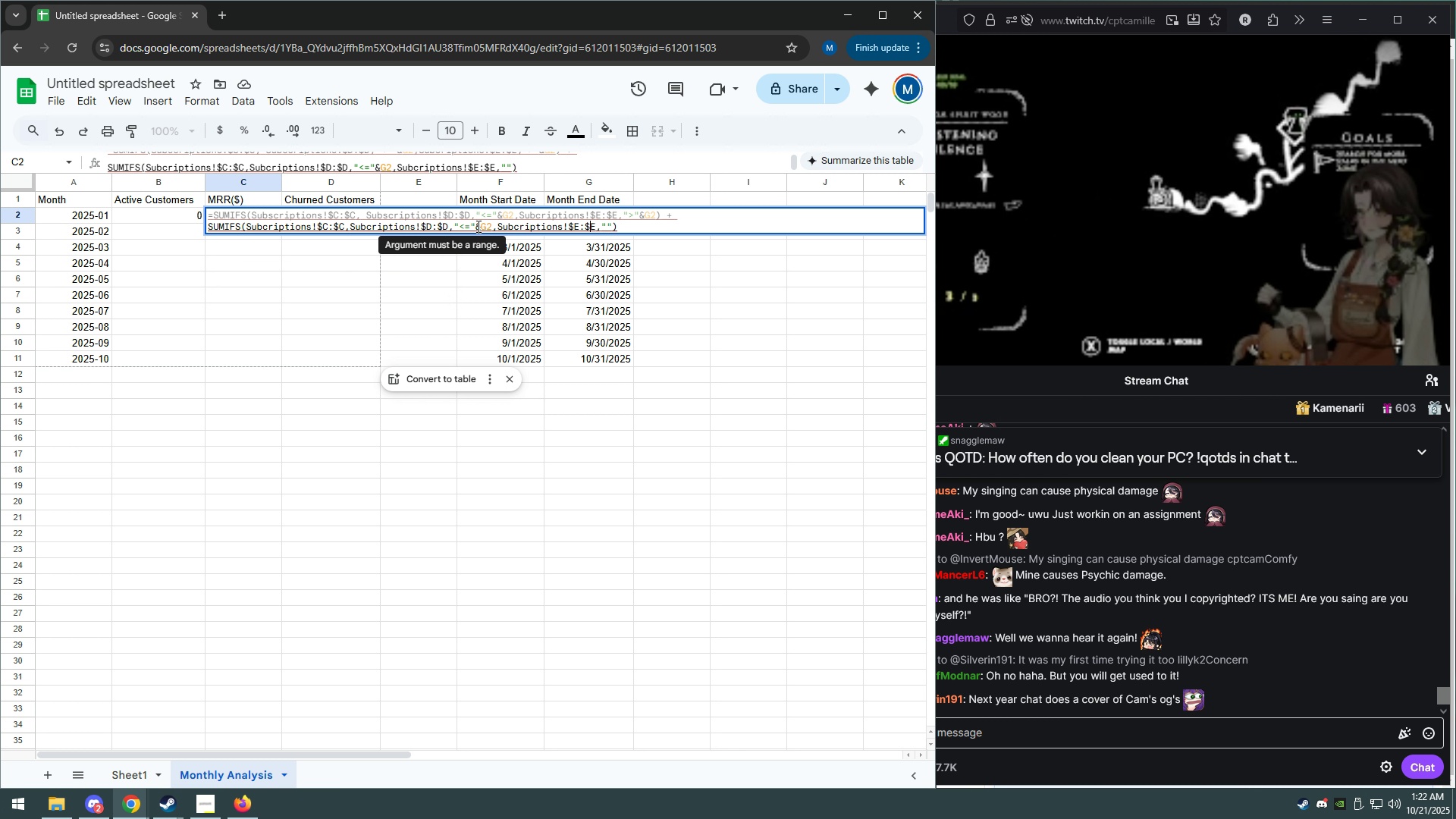 
key(ArrowLeft)
 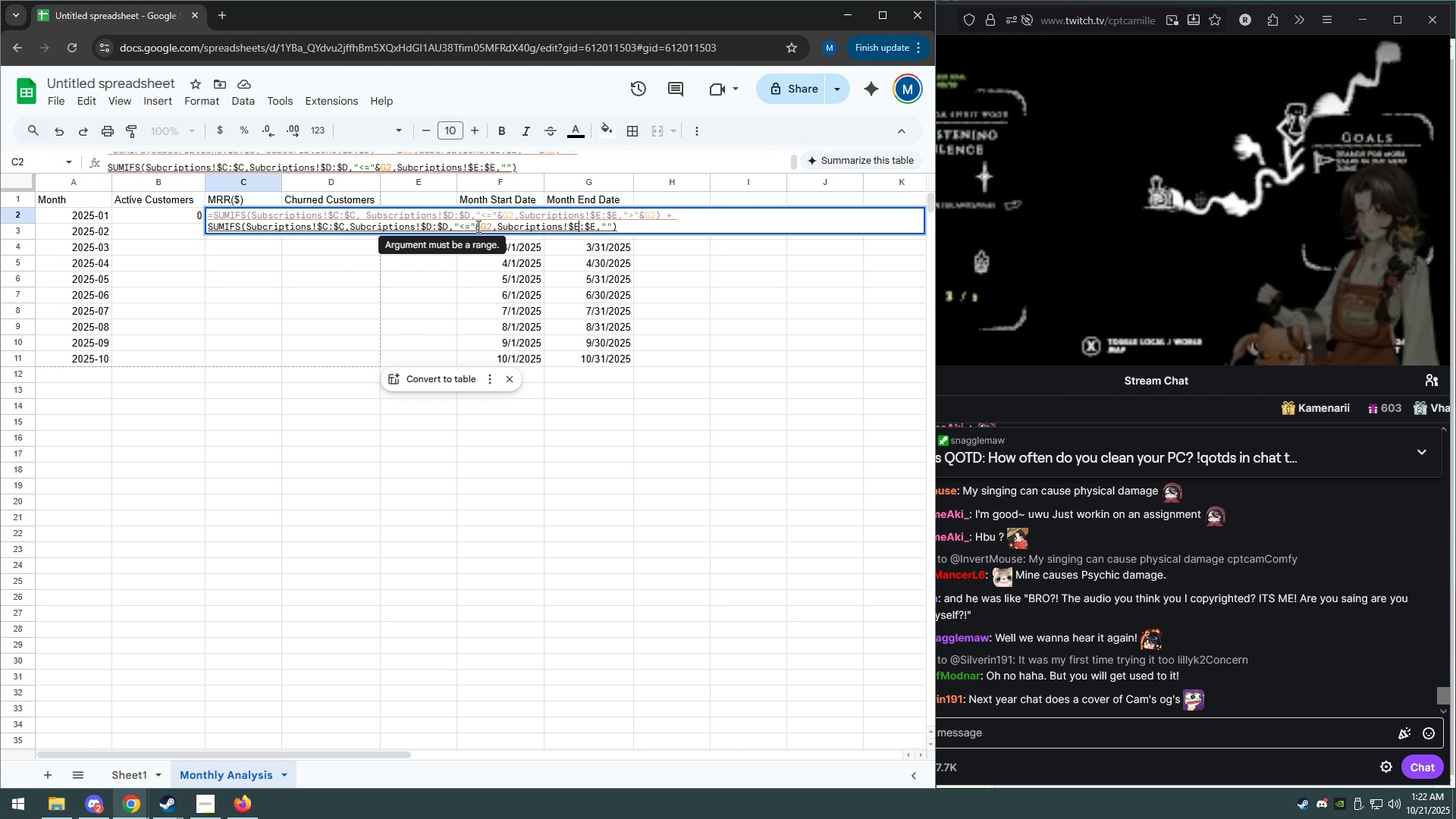 
key(ArrowLeft)
 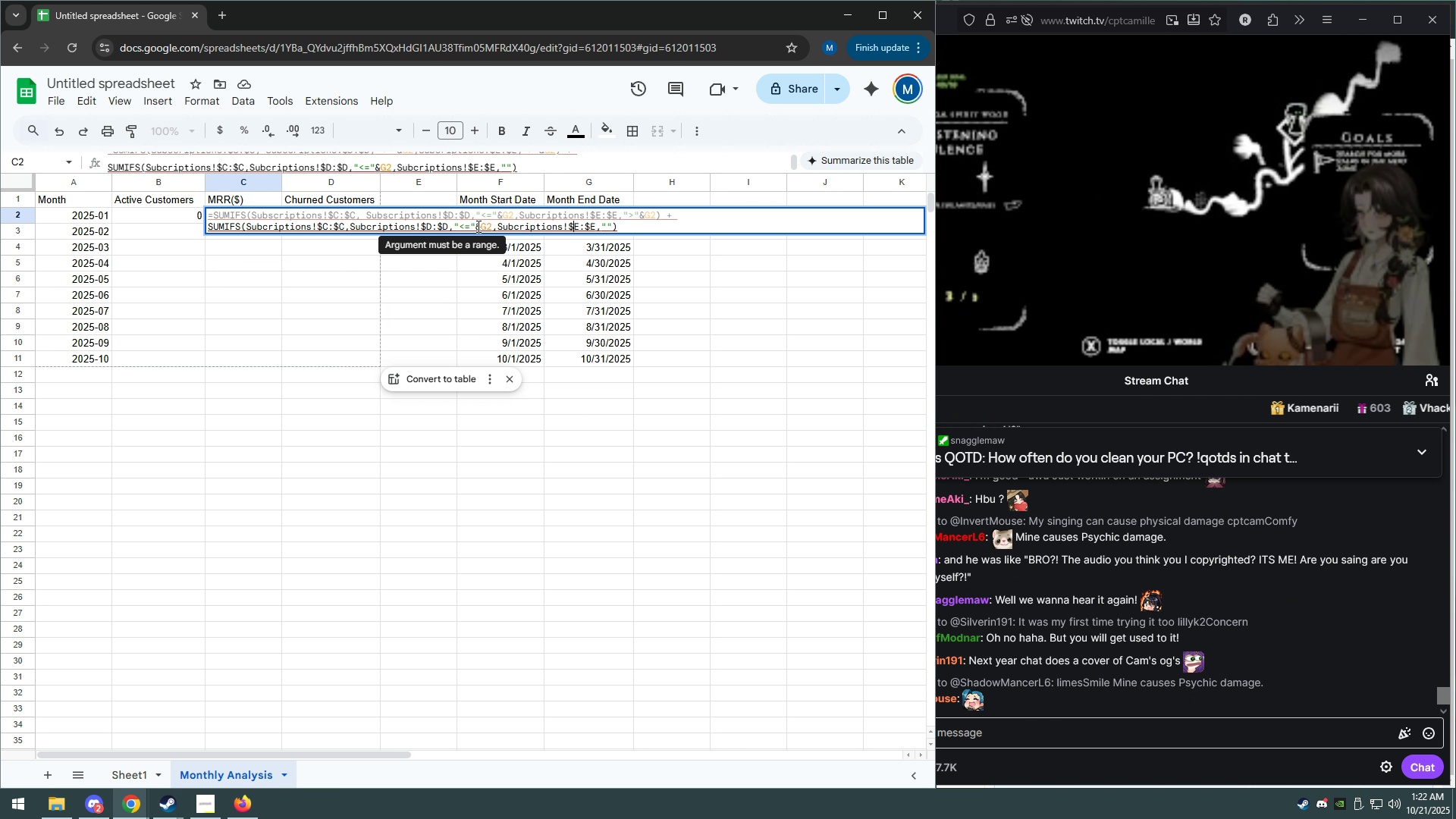 
key(ArrowLeft)